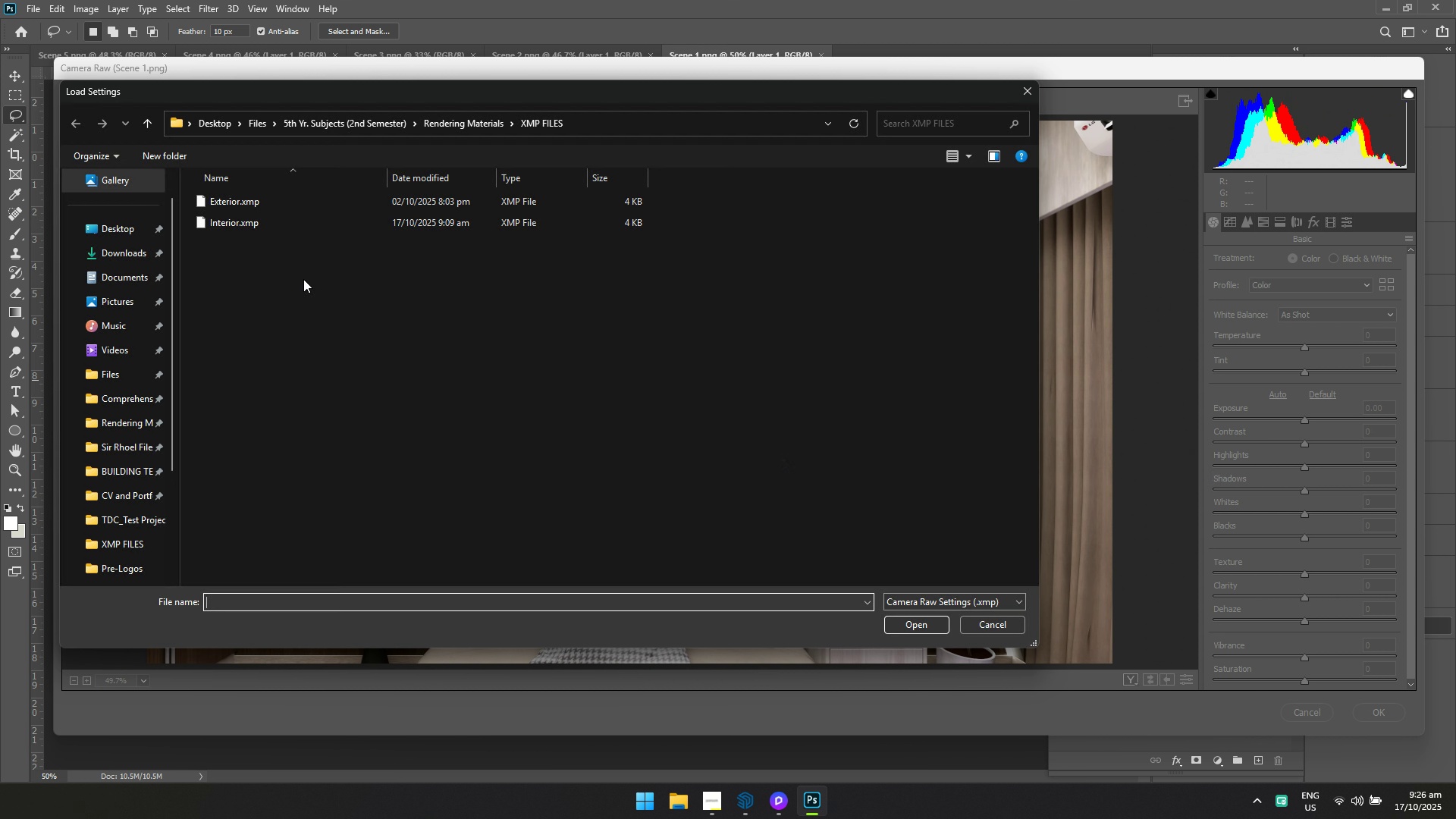 
left_click([317, 221])
 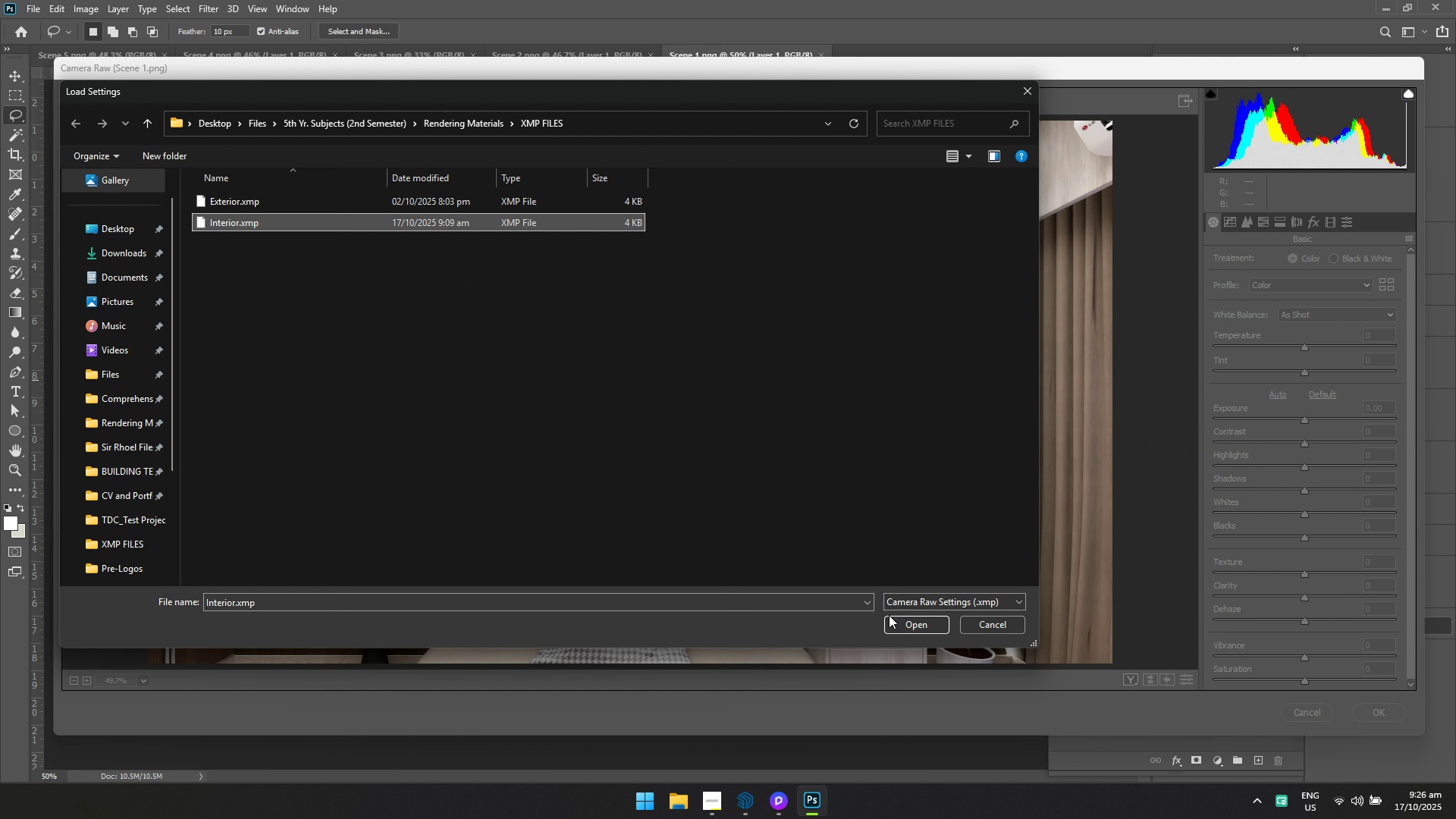 
double_click([890, 620])
 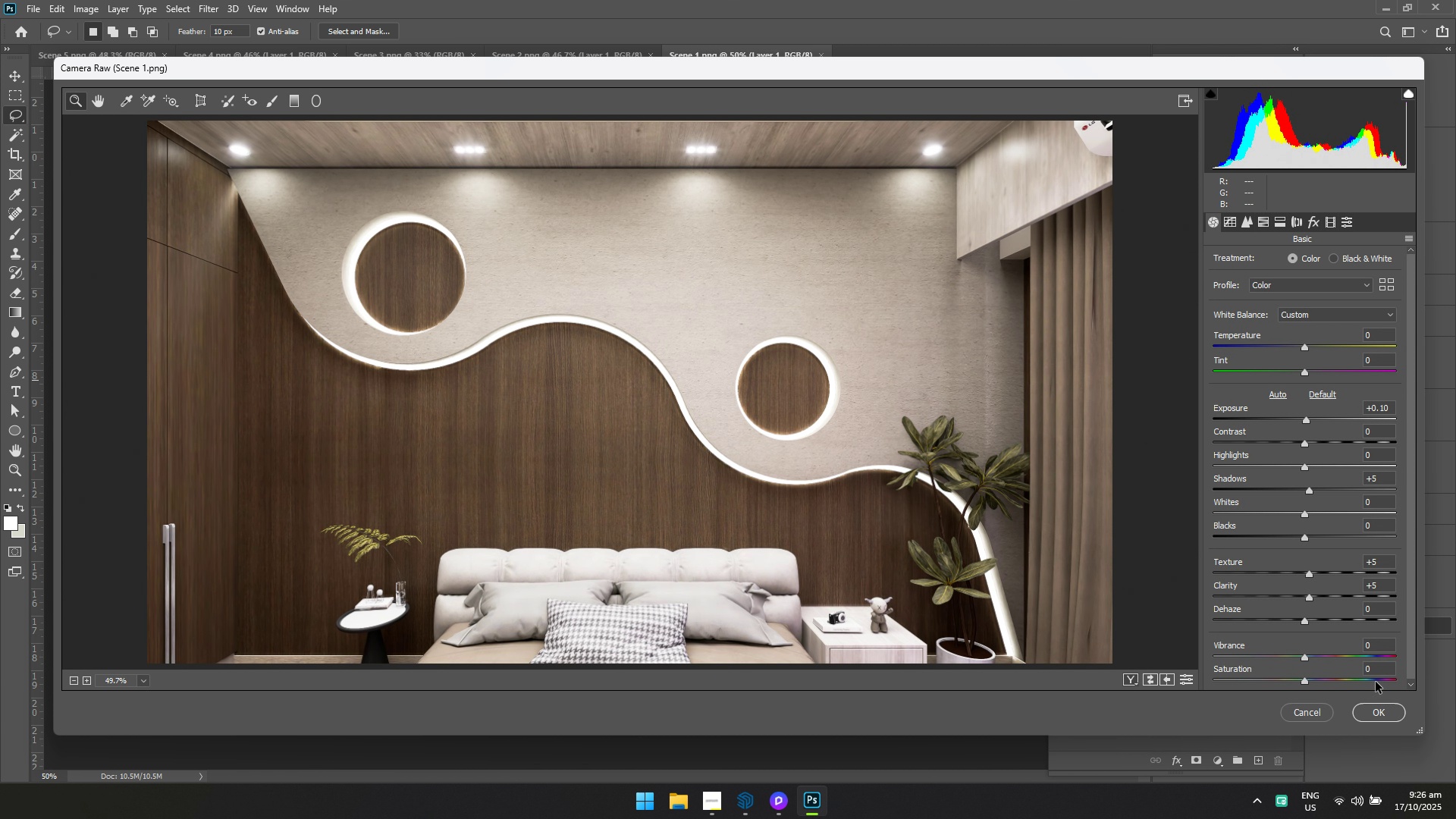 
left_click([1379, 714])
 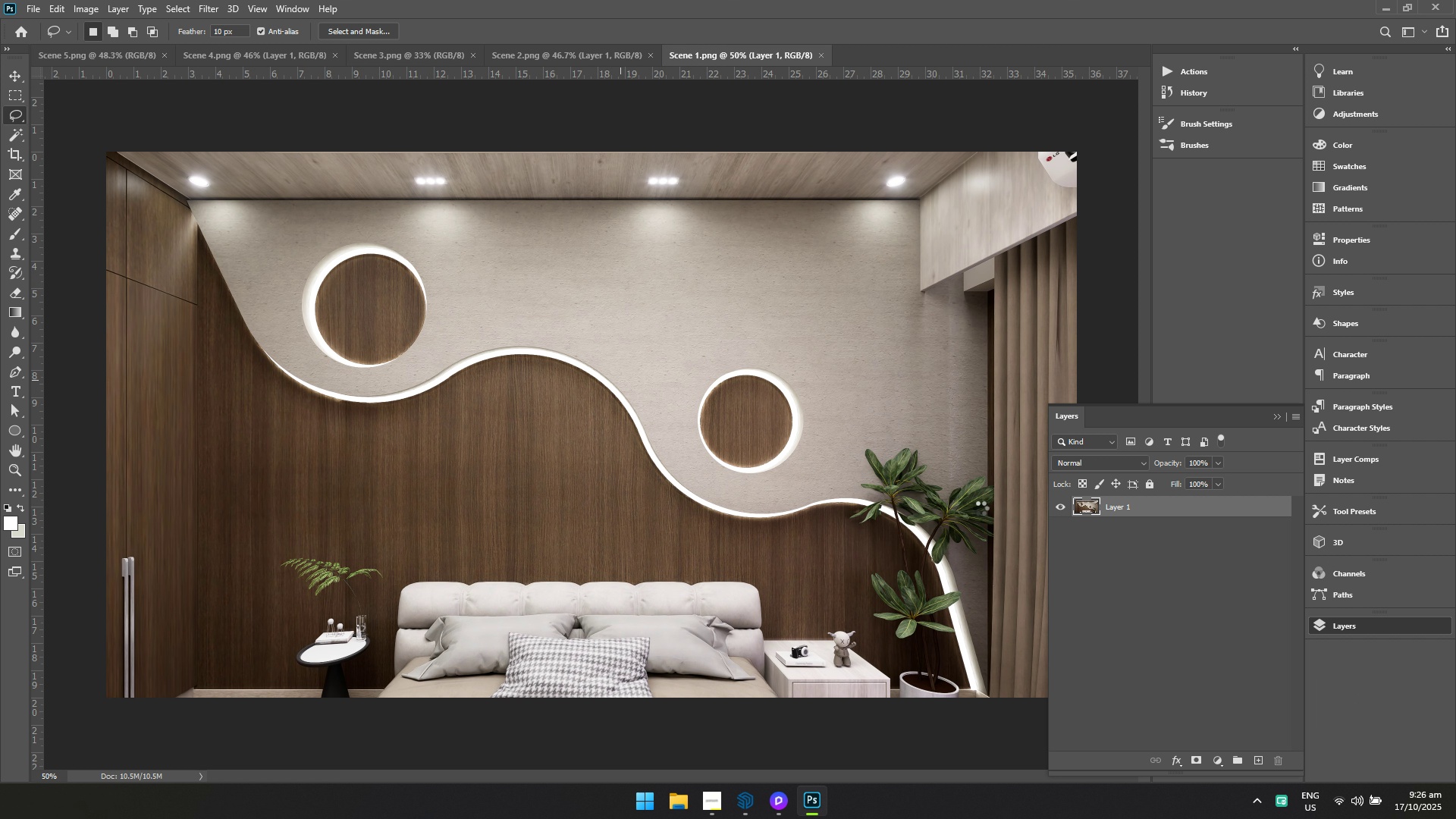 
key(Control+S)
 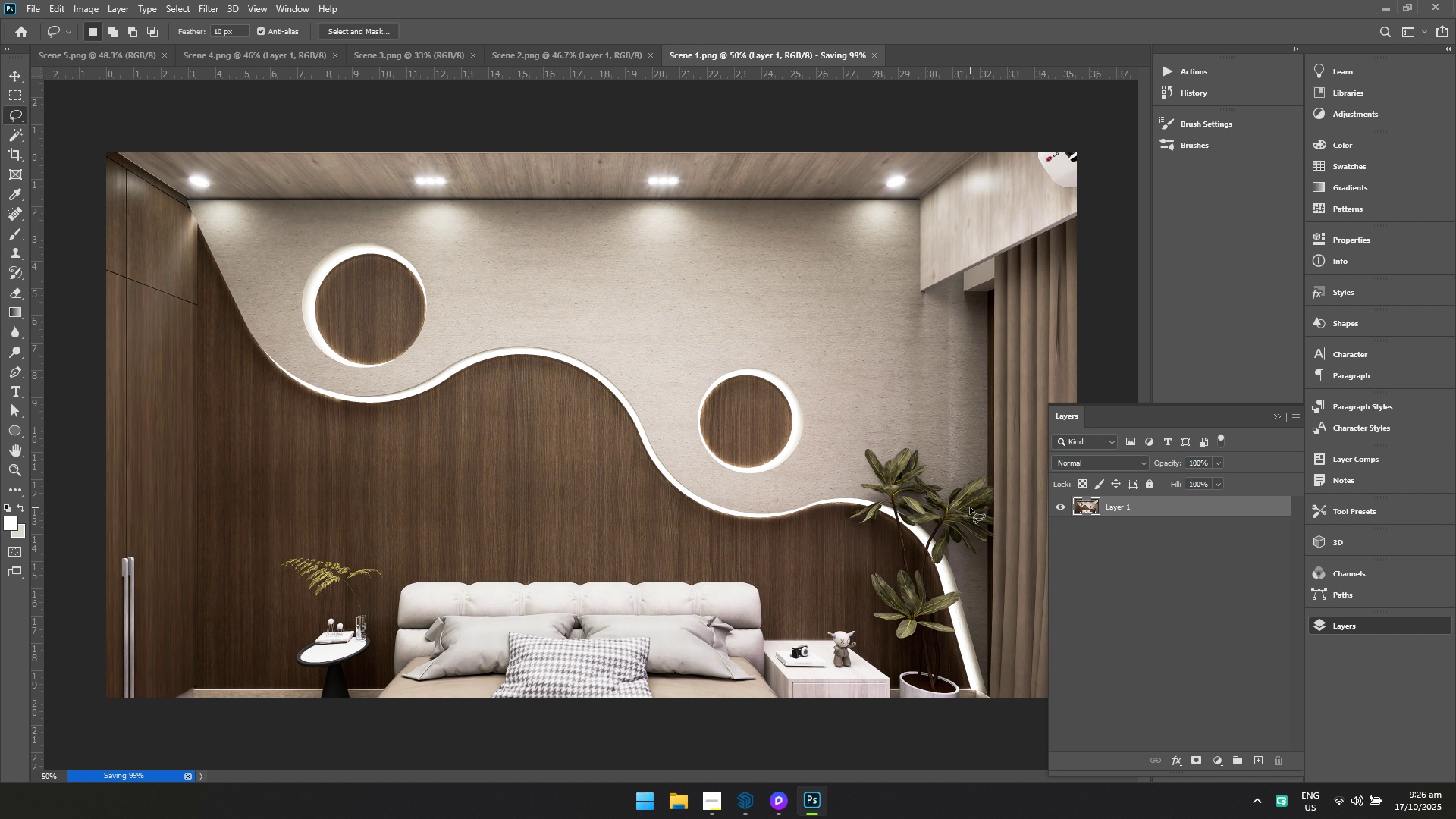 
key(Control+S)
 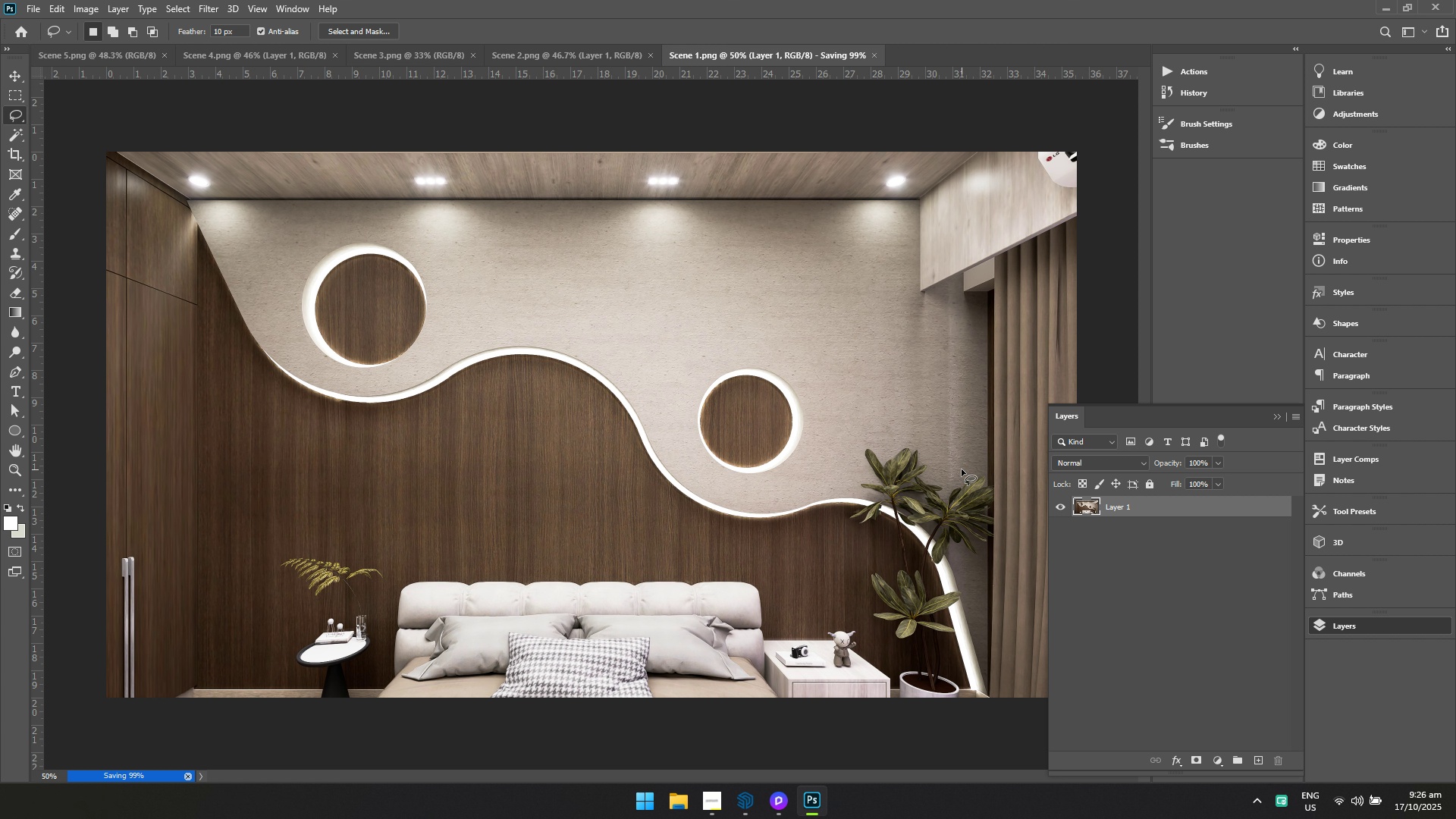 
key(Control+ControlLeft)
 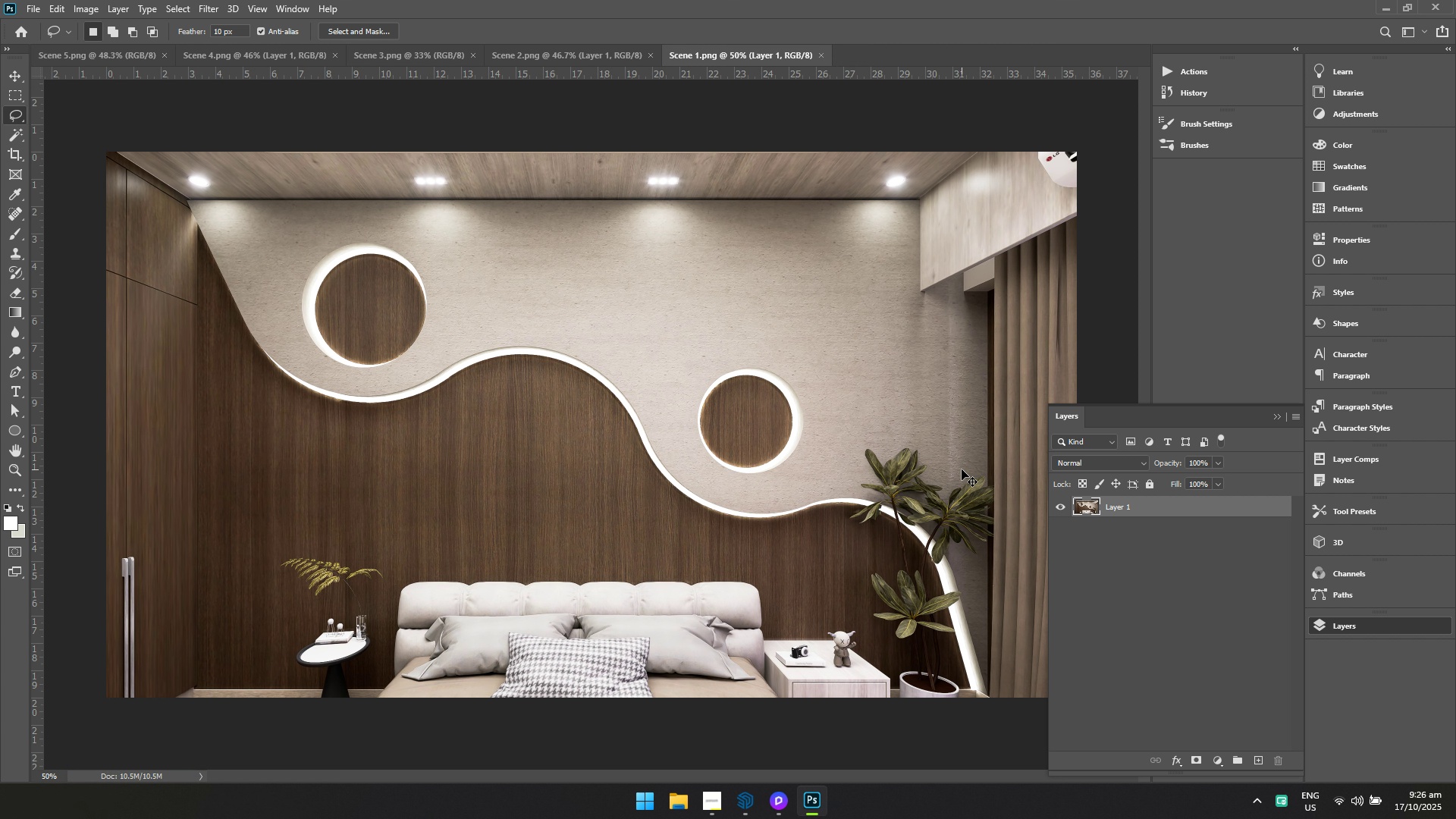 
key(Control+S)
 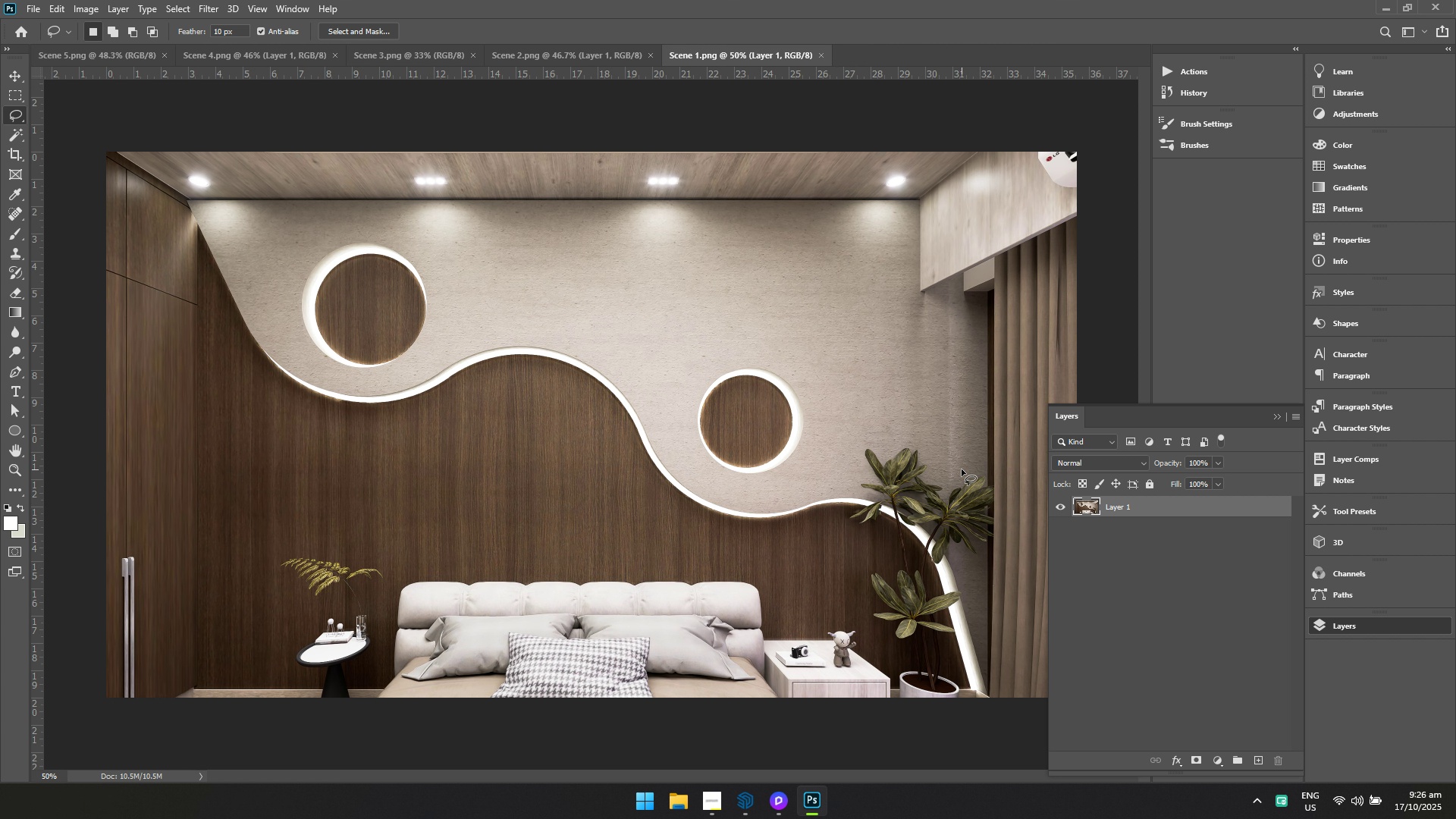 
wait(14.24)
 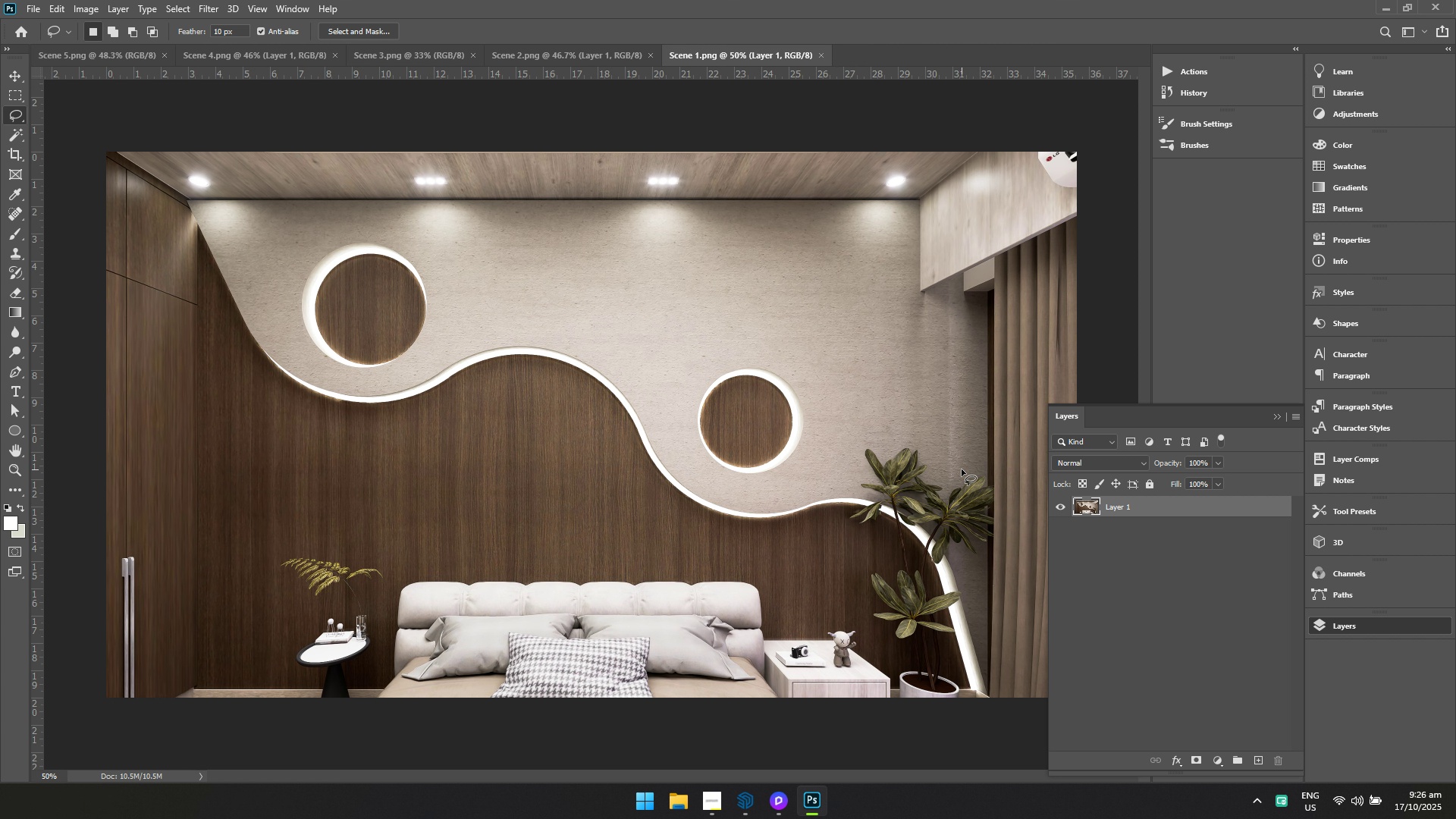 
left_click([1426, 11])
 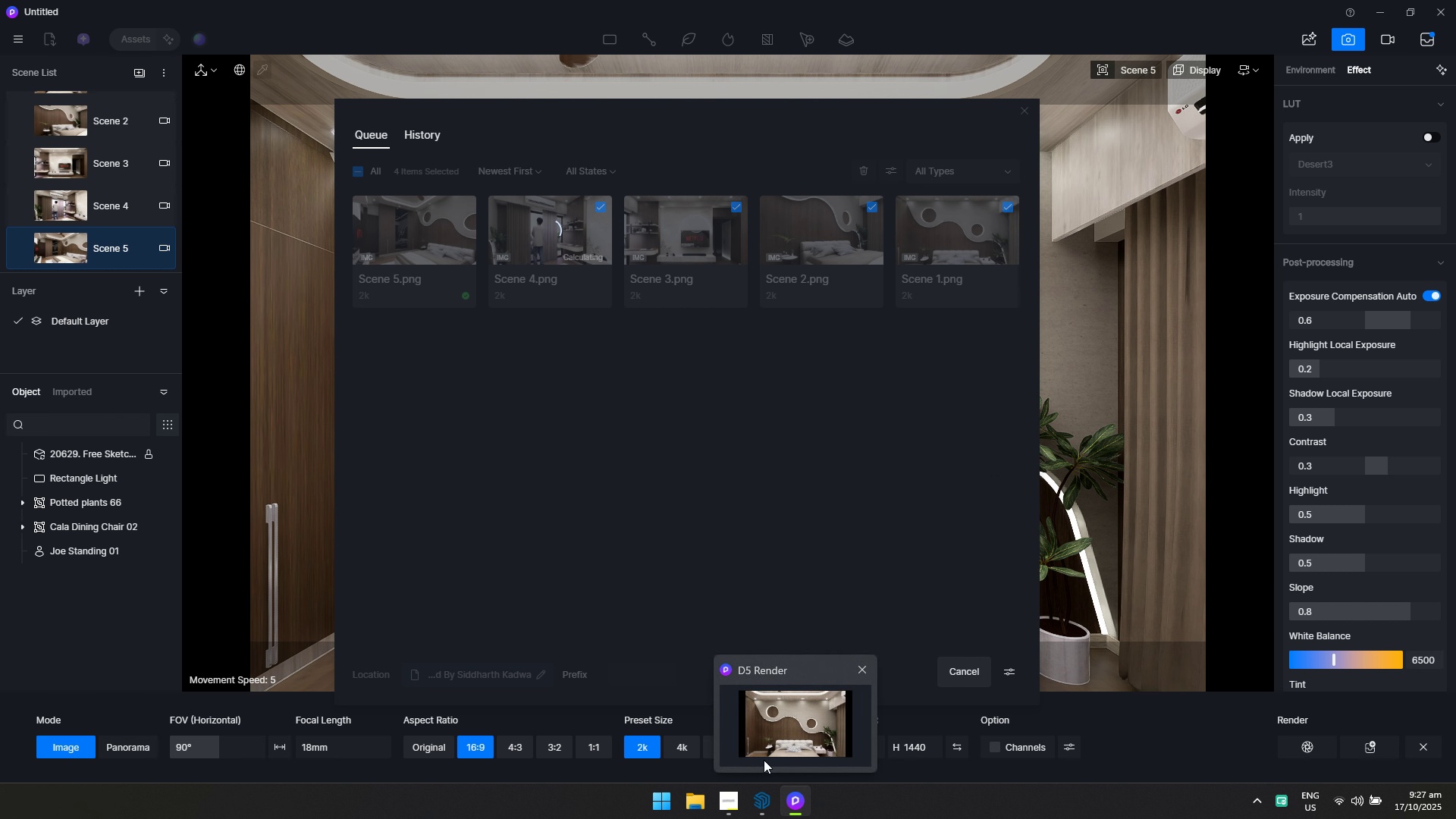 
left_click([774, 800])
 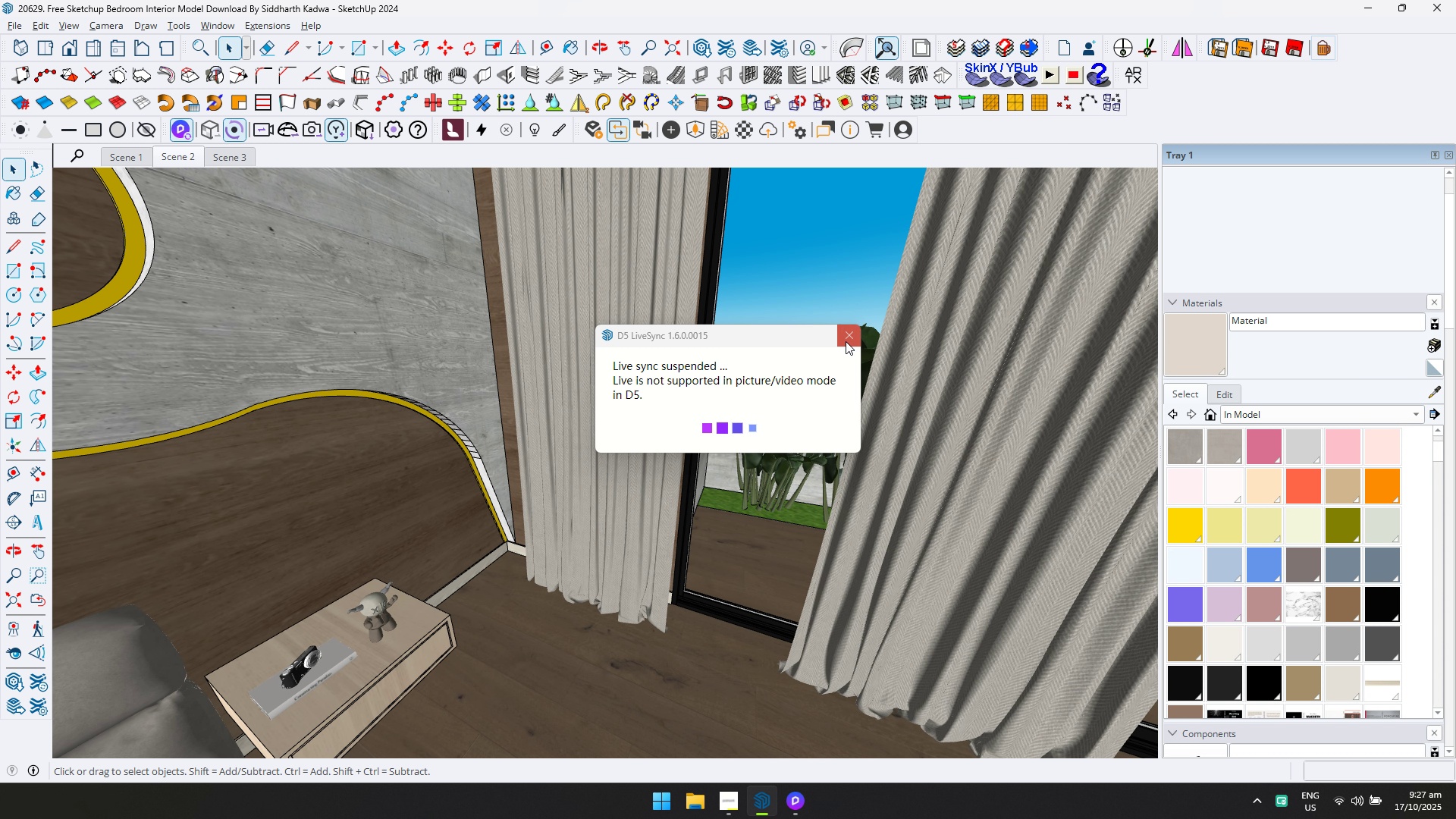 
key(Alt+AltLeft)
 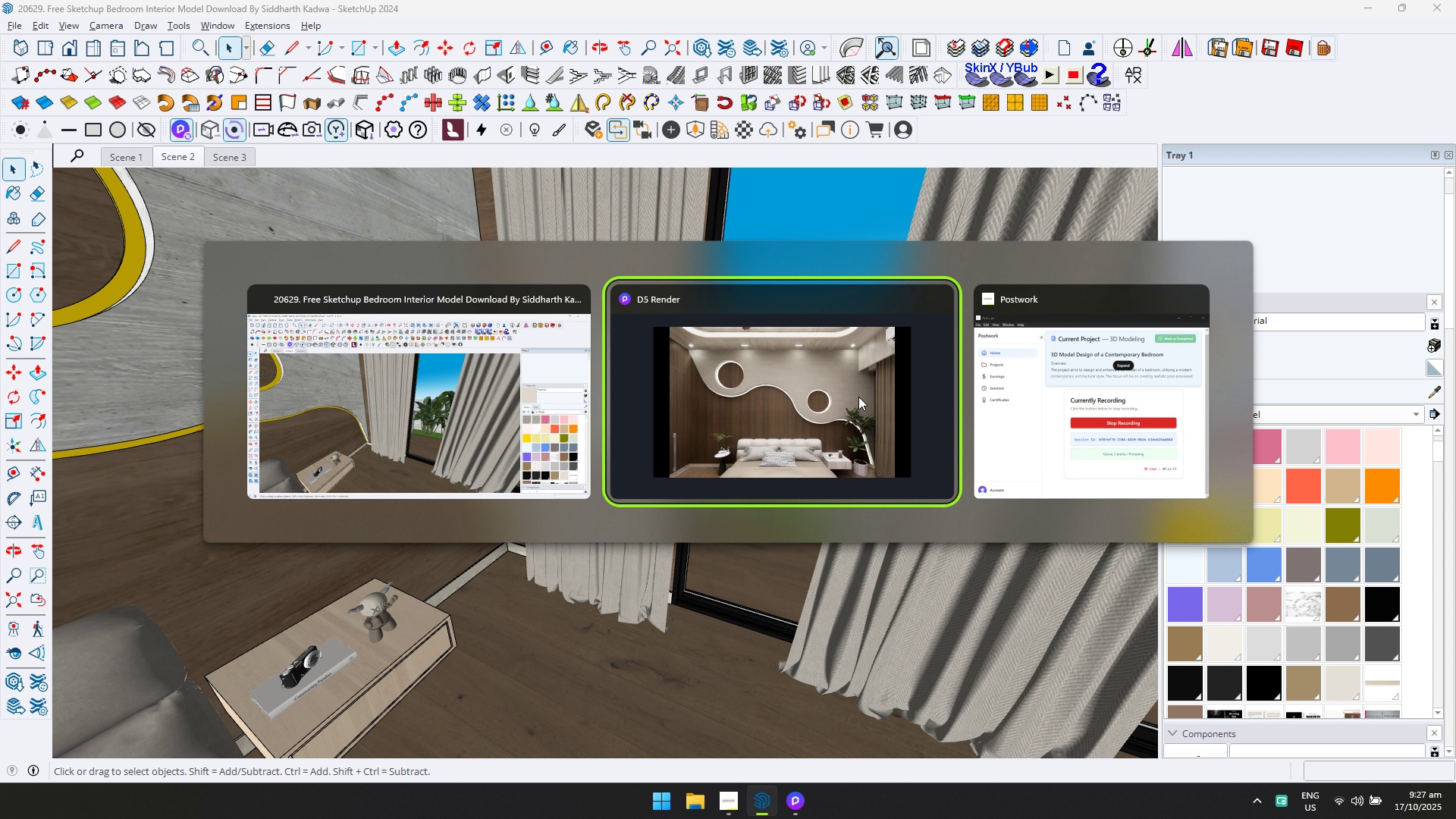 
key(Alt+Tab)
 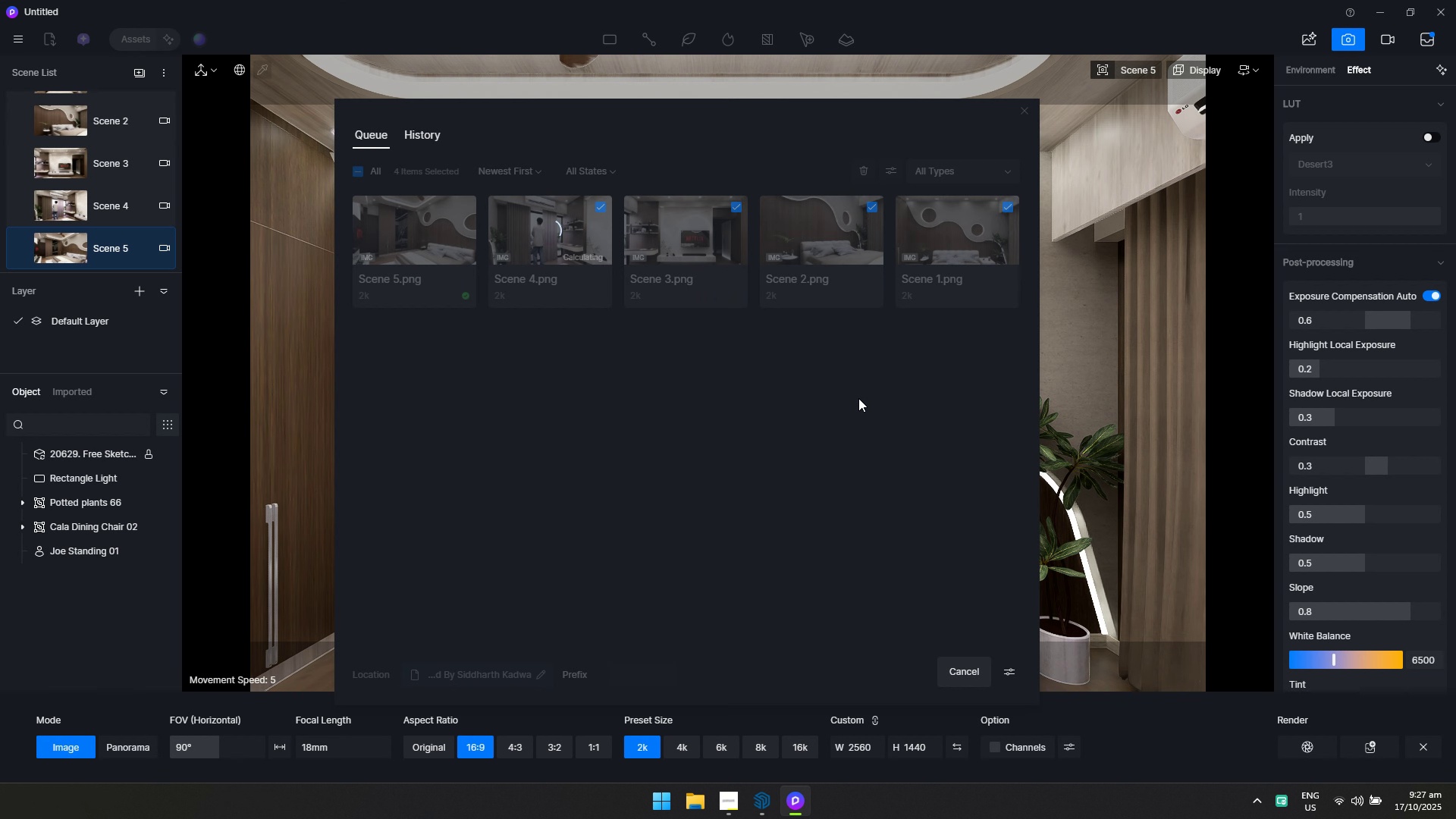 
left_click([858, 398])
 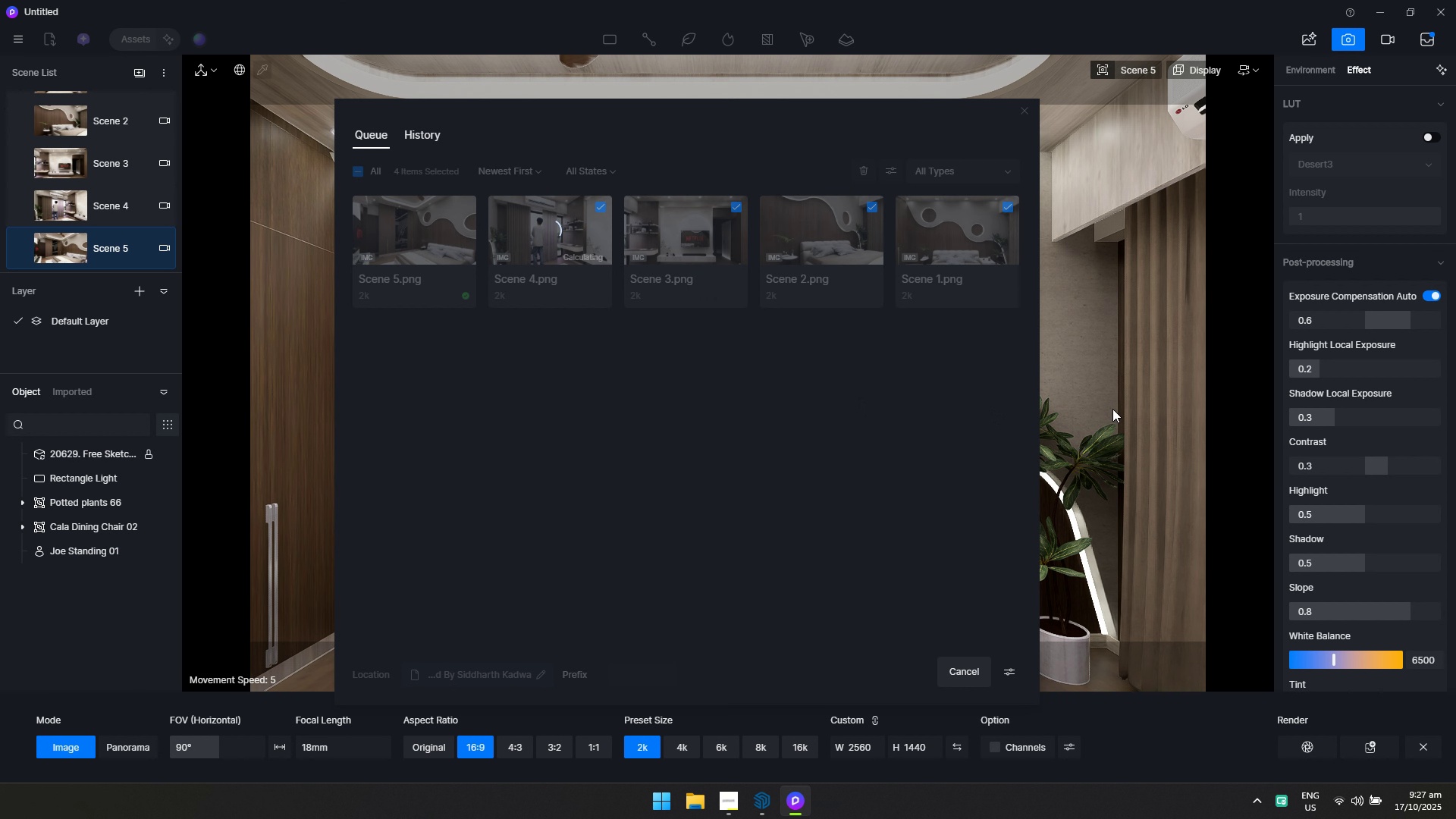 
double_click([1112, 409])
 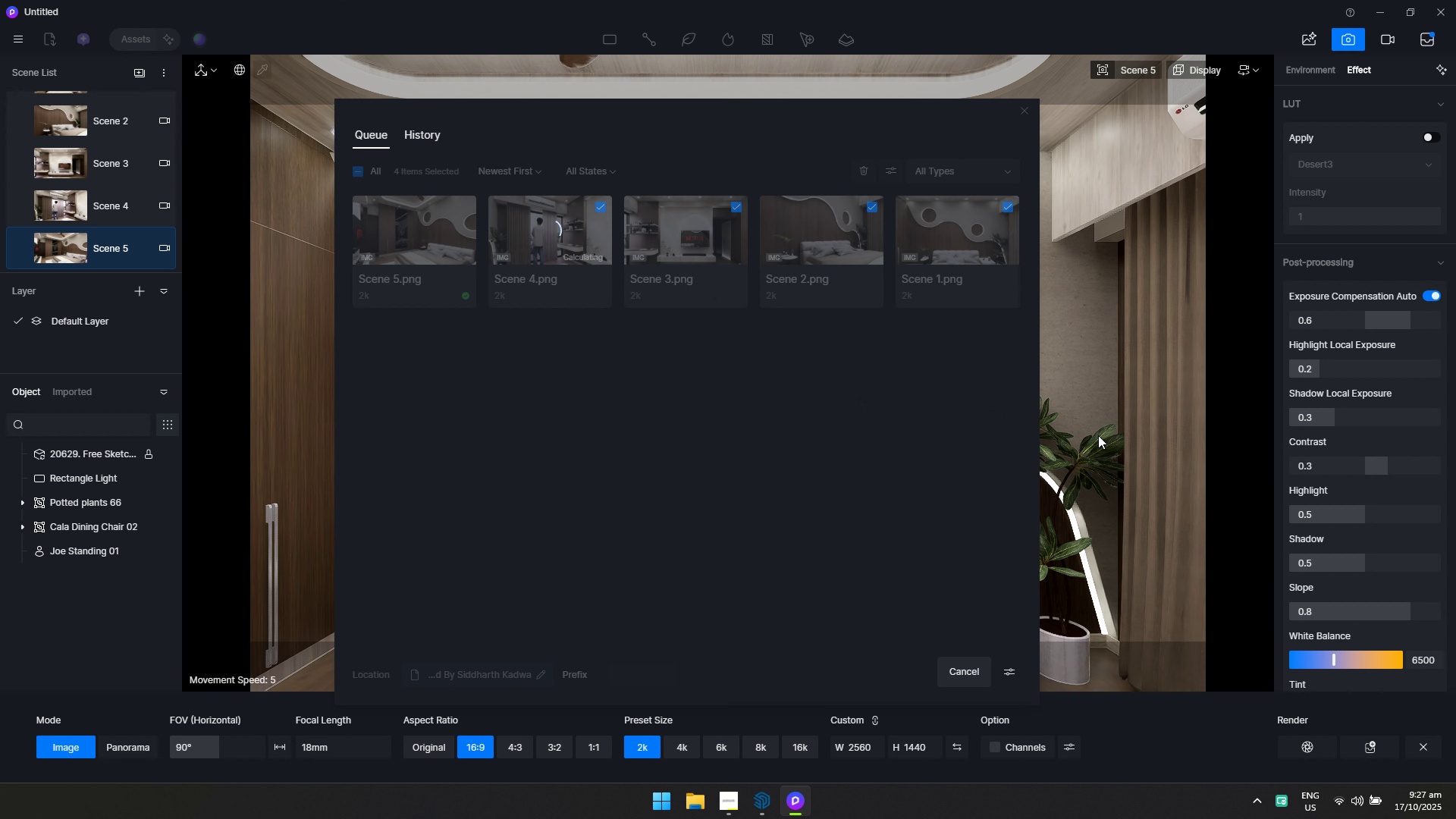 
key(Meta+MetaLeft)
 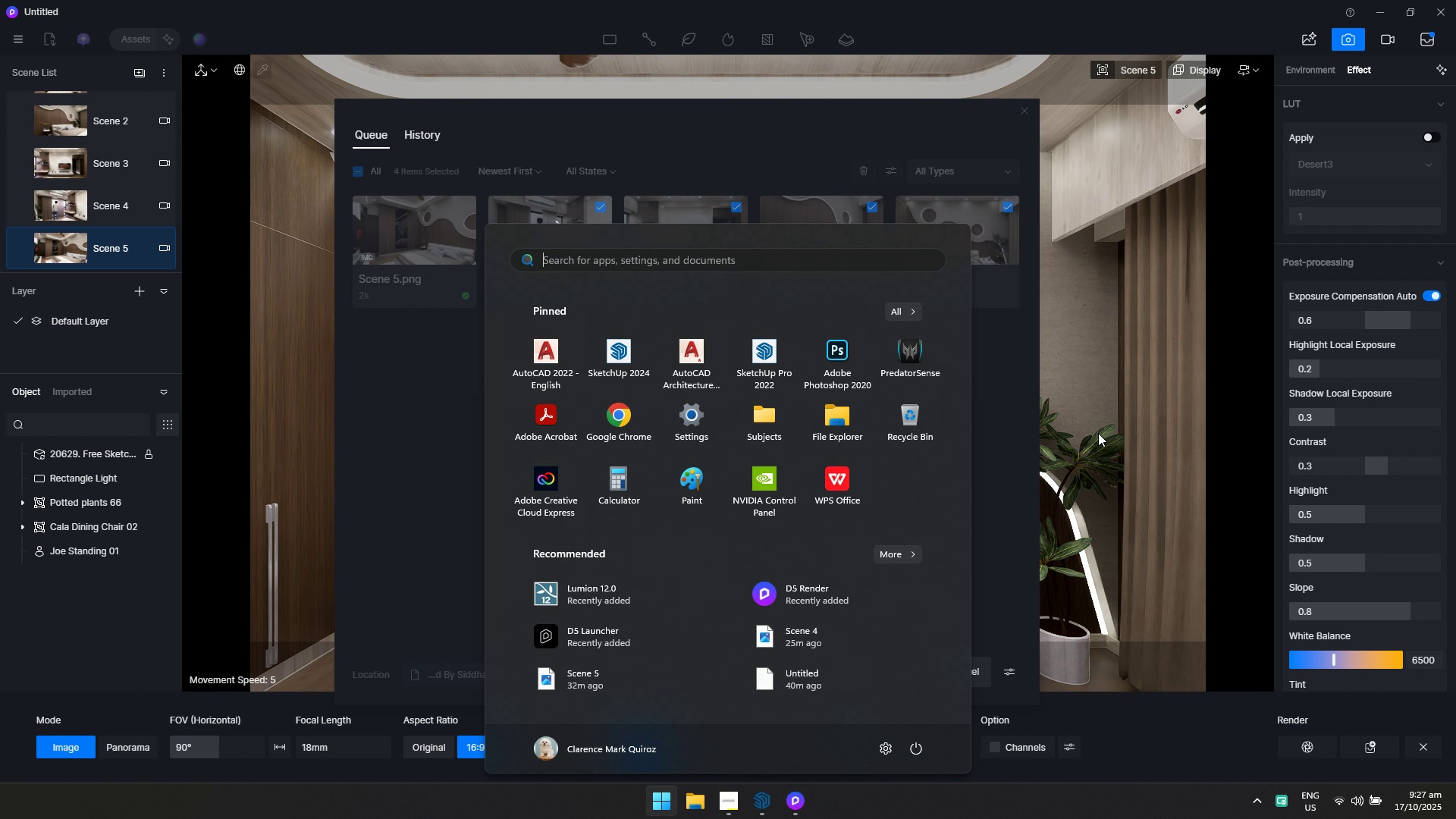 
type(tas)
 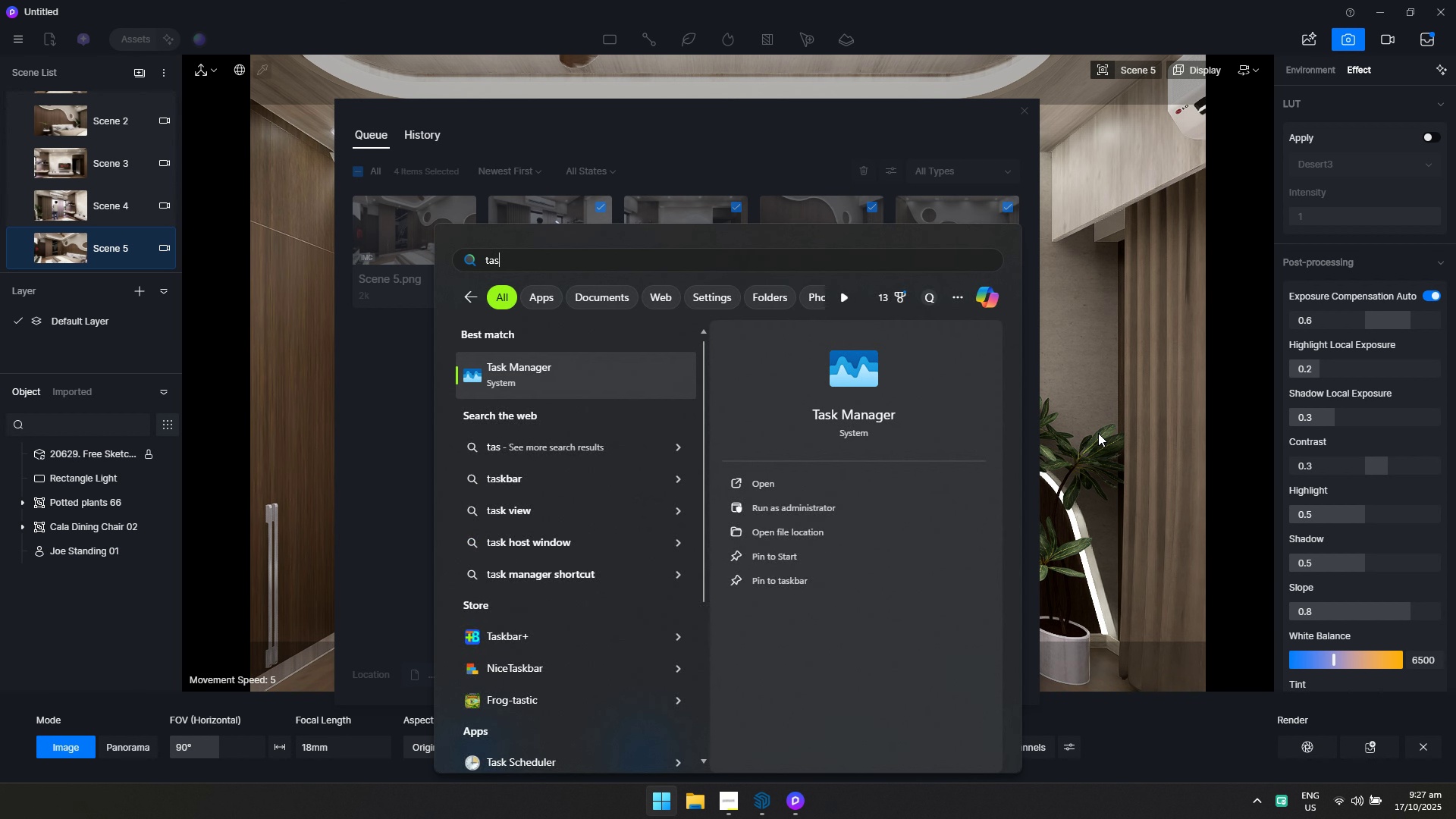 
key(Enter)
 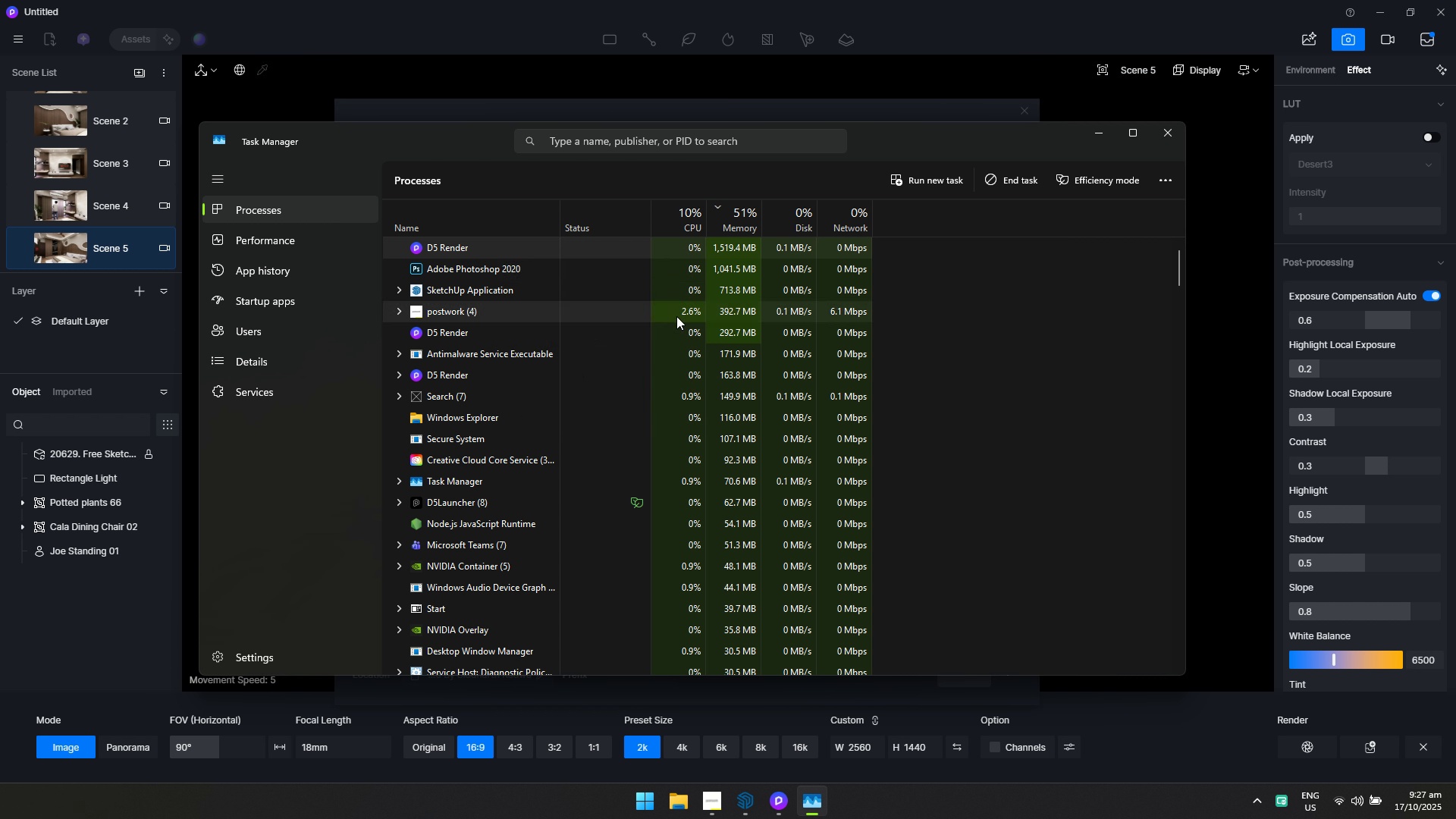 
wait(7.68)
 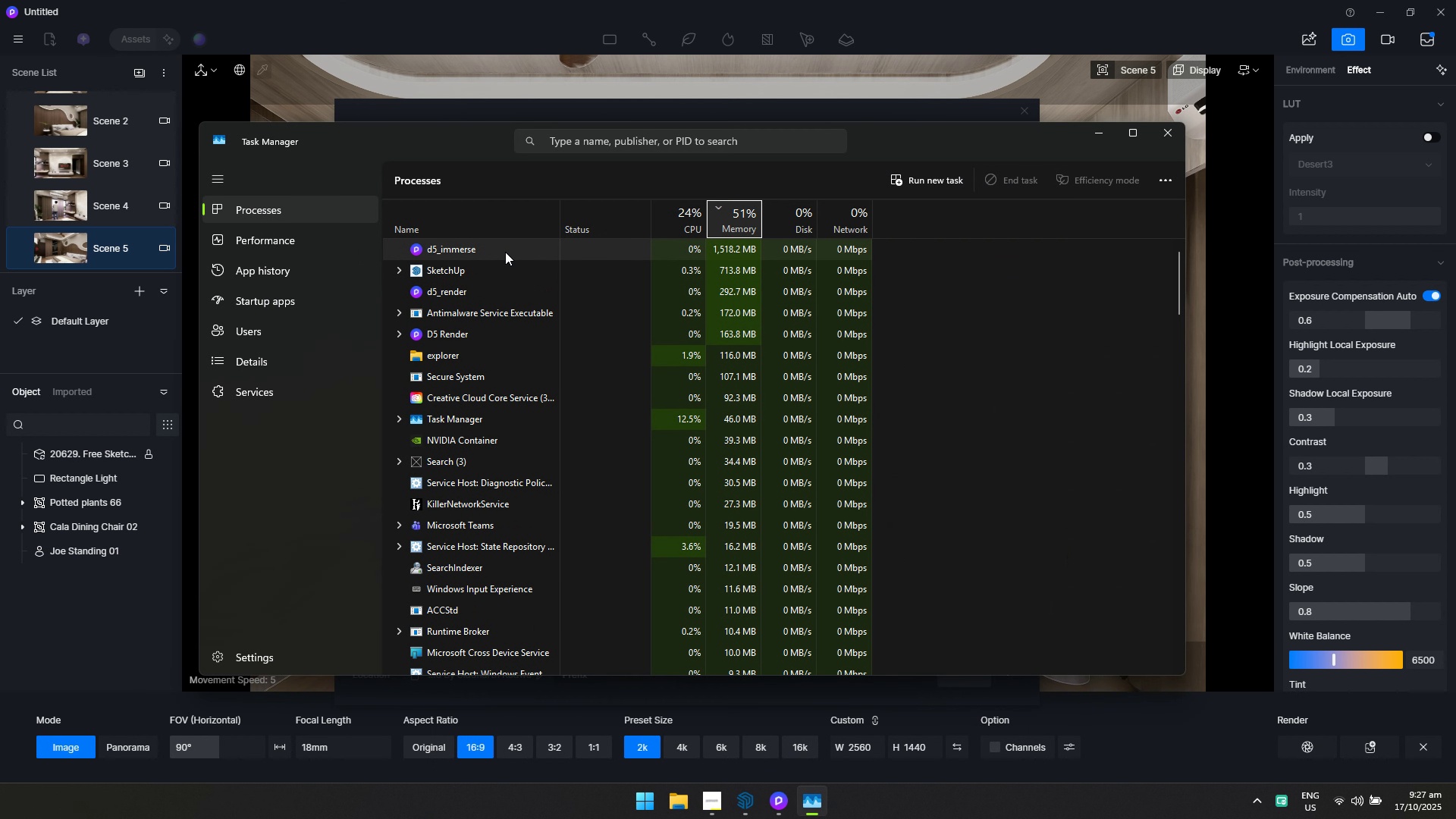 
left_click([753, 801])
 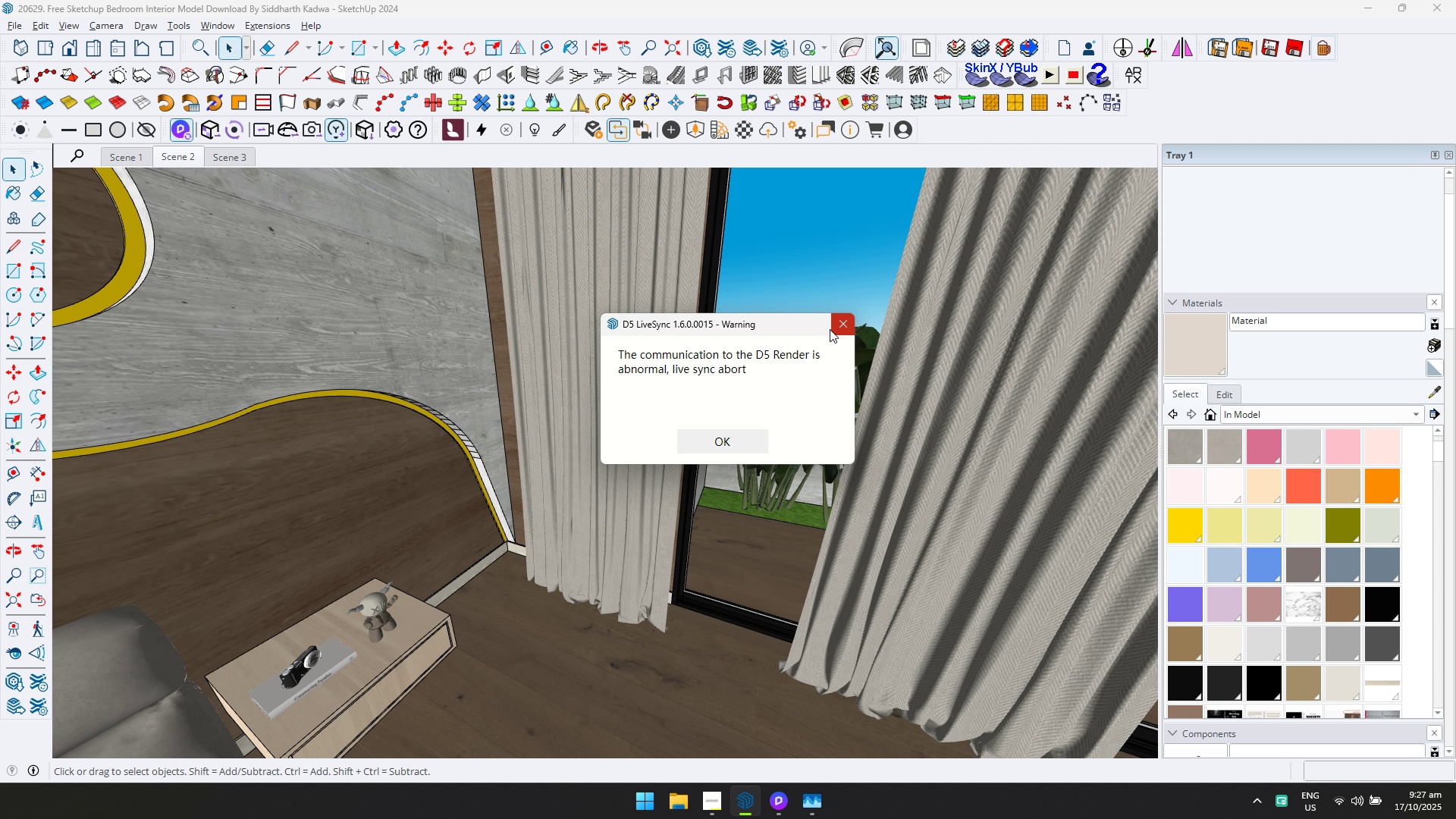 
left_click([742, 443])
 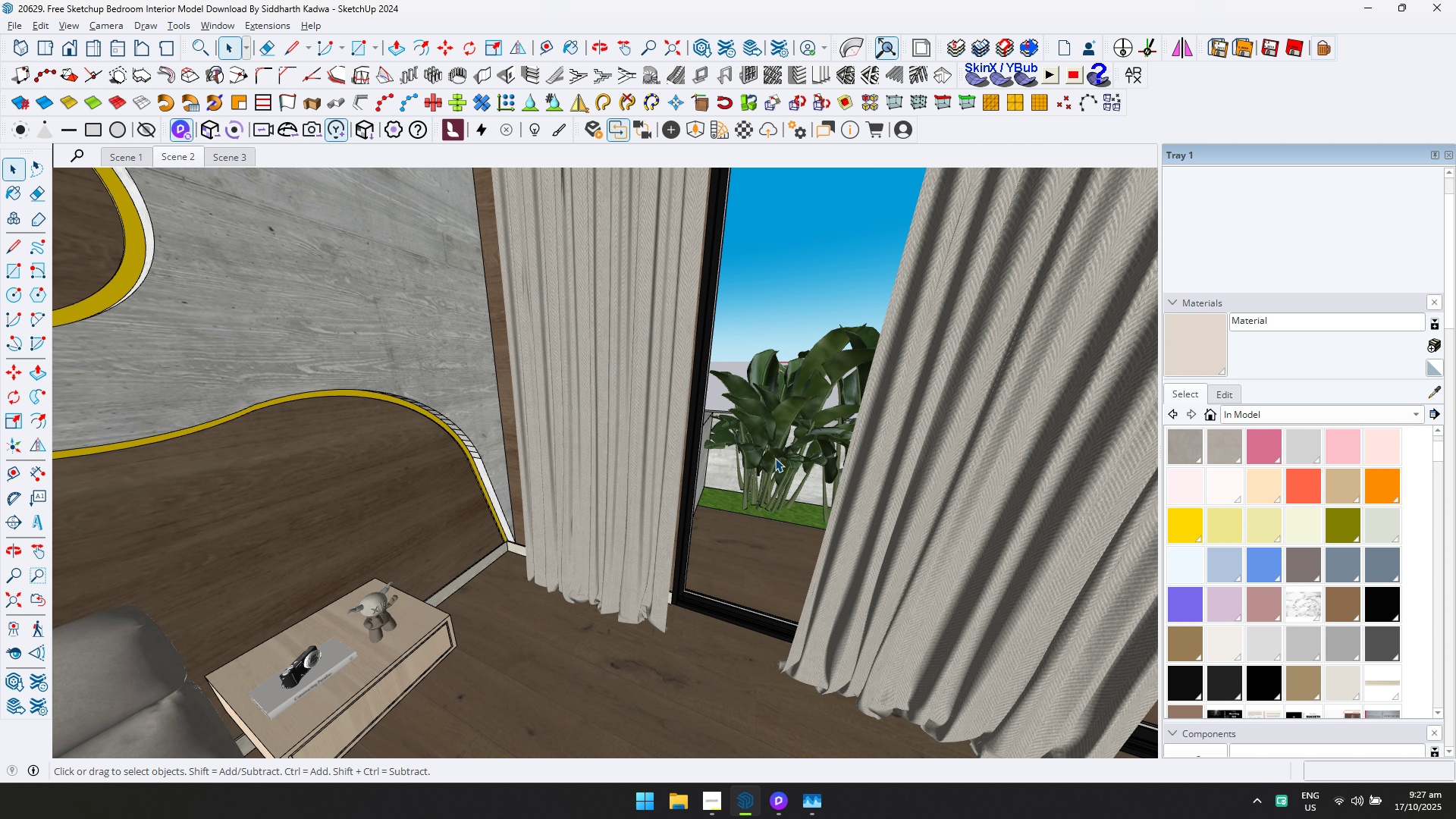 
scroll: coordinate [741, 527], scroll_direction: up, amount: 5.0
 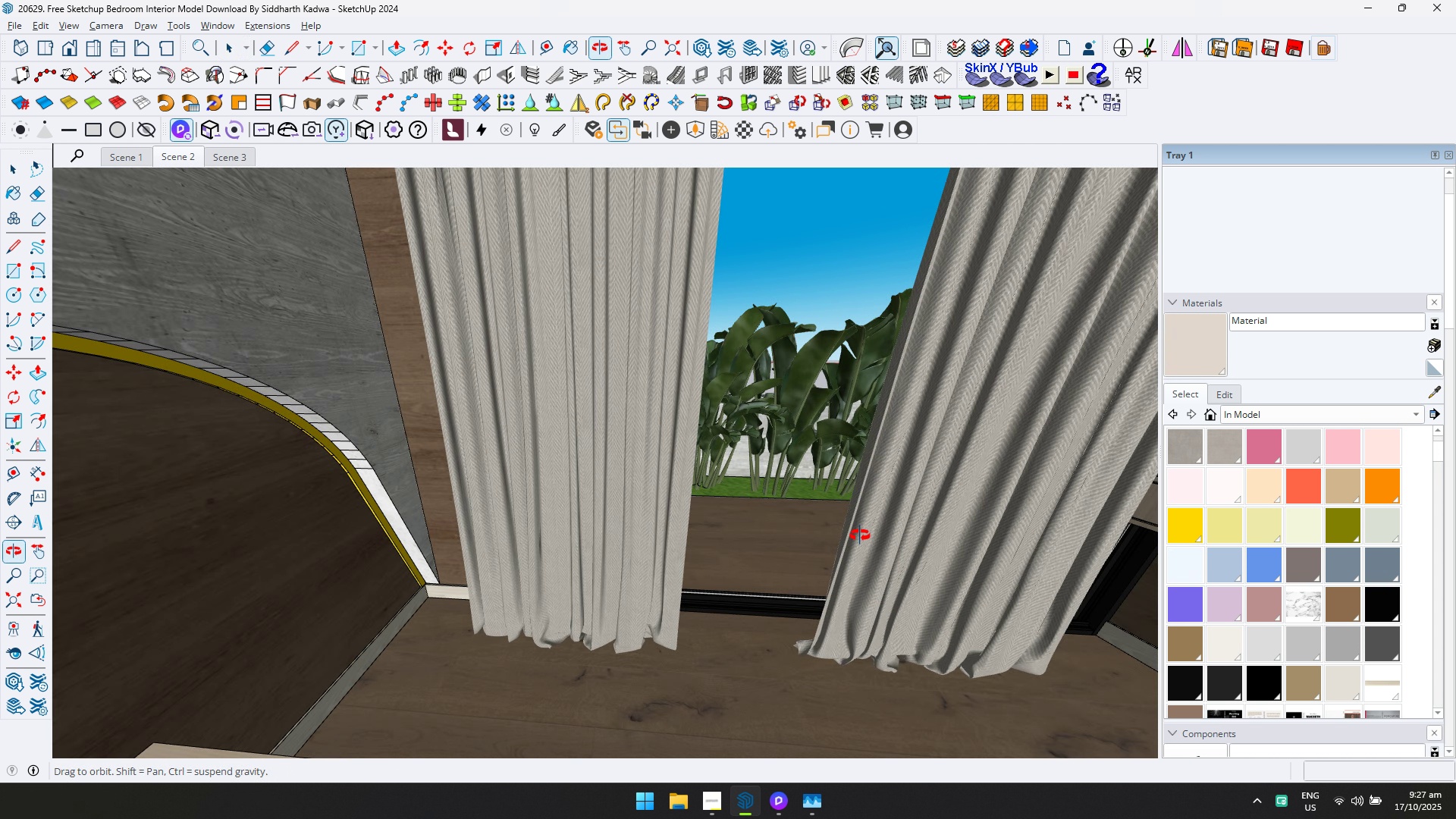 
key(Shift+ShiftLeft)
 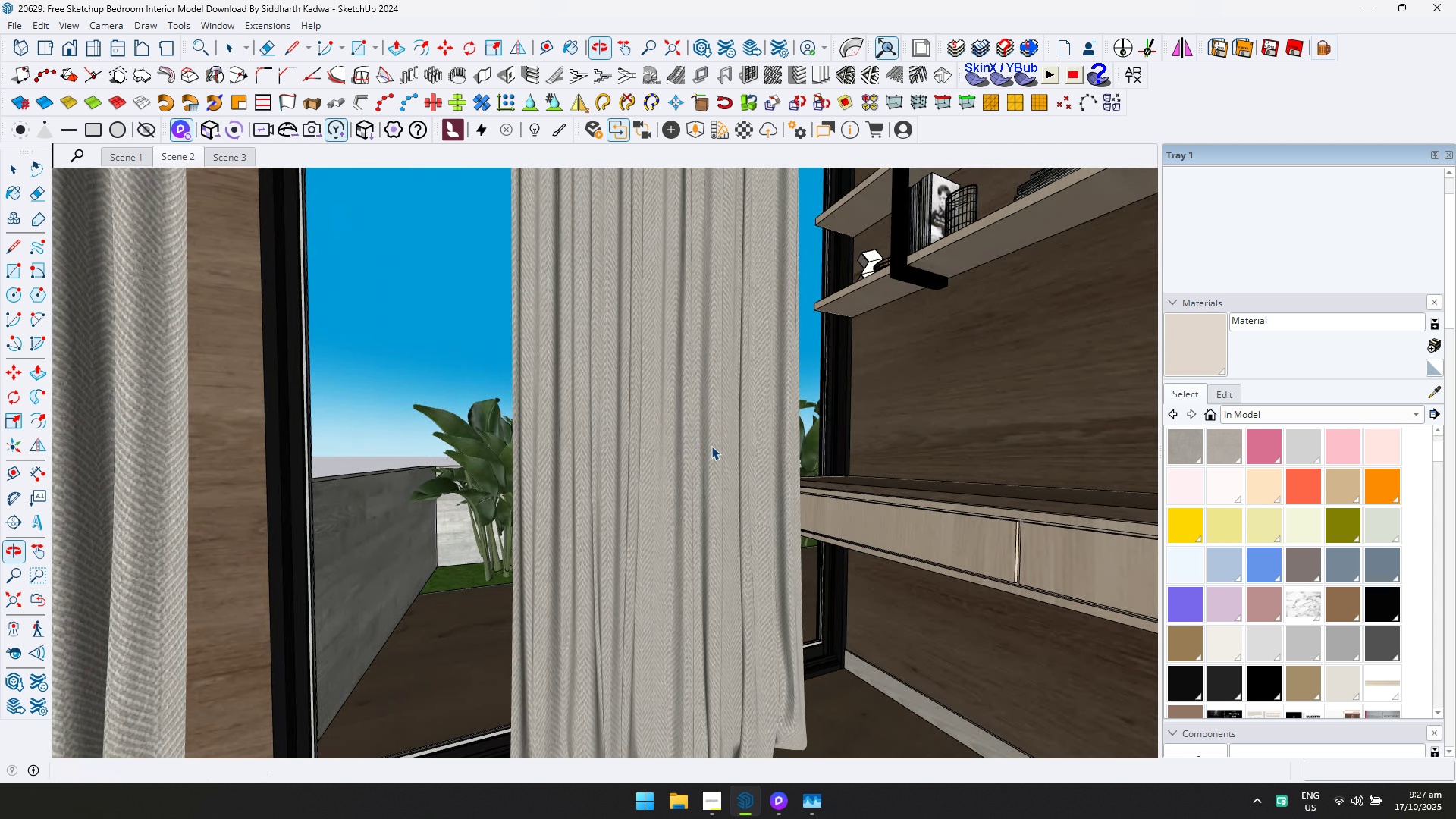 
key(Control+ControlLeft)
 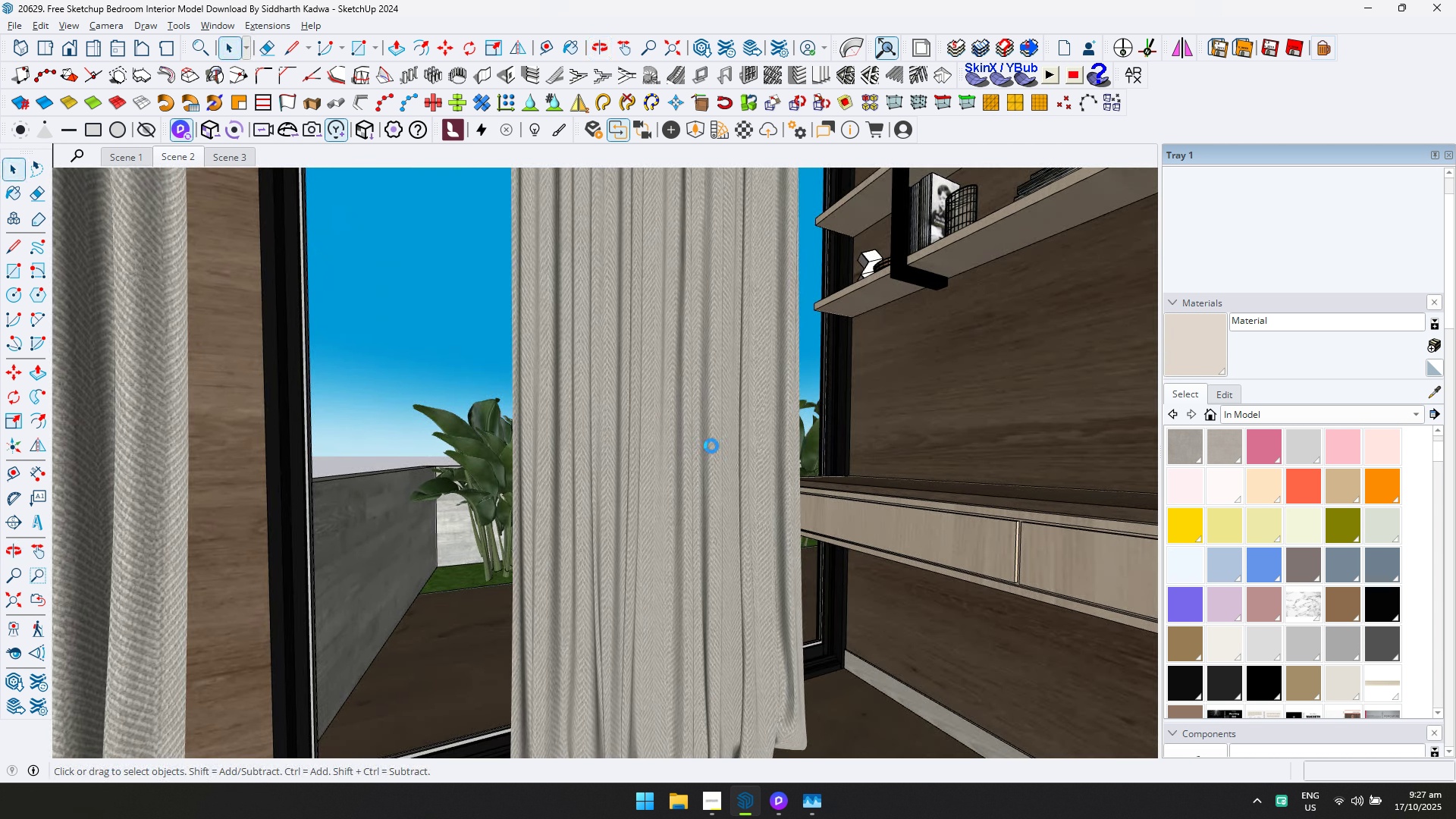 
key(Control+S)
 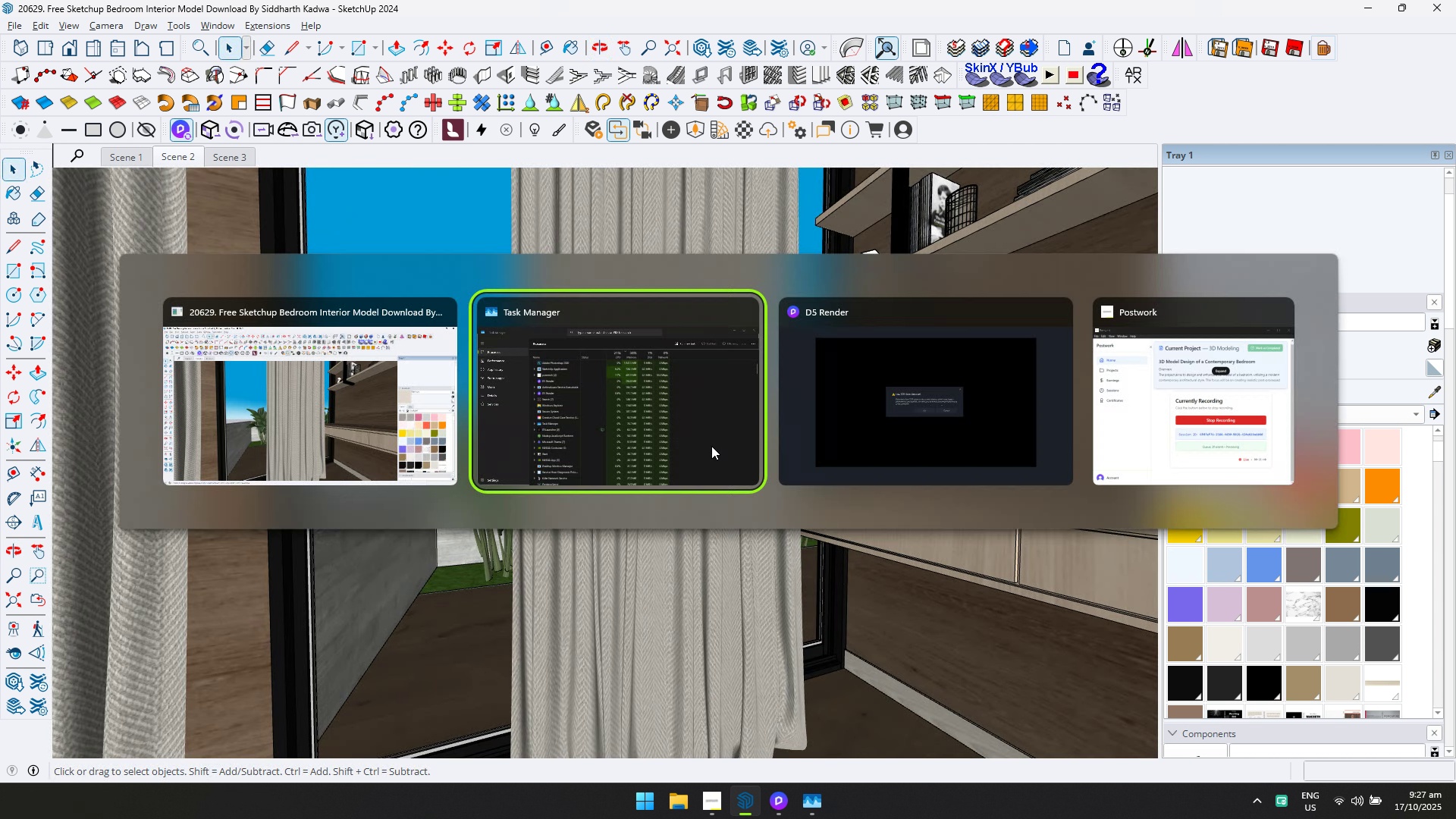 
key(Alt+Tab)
 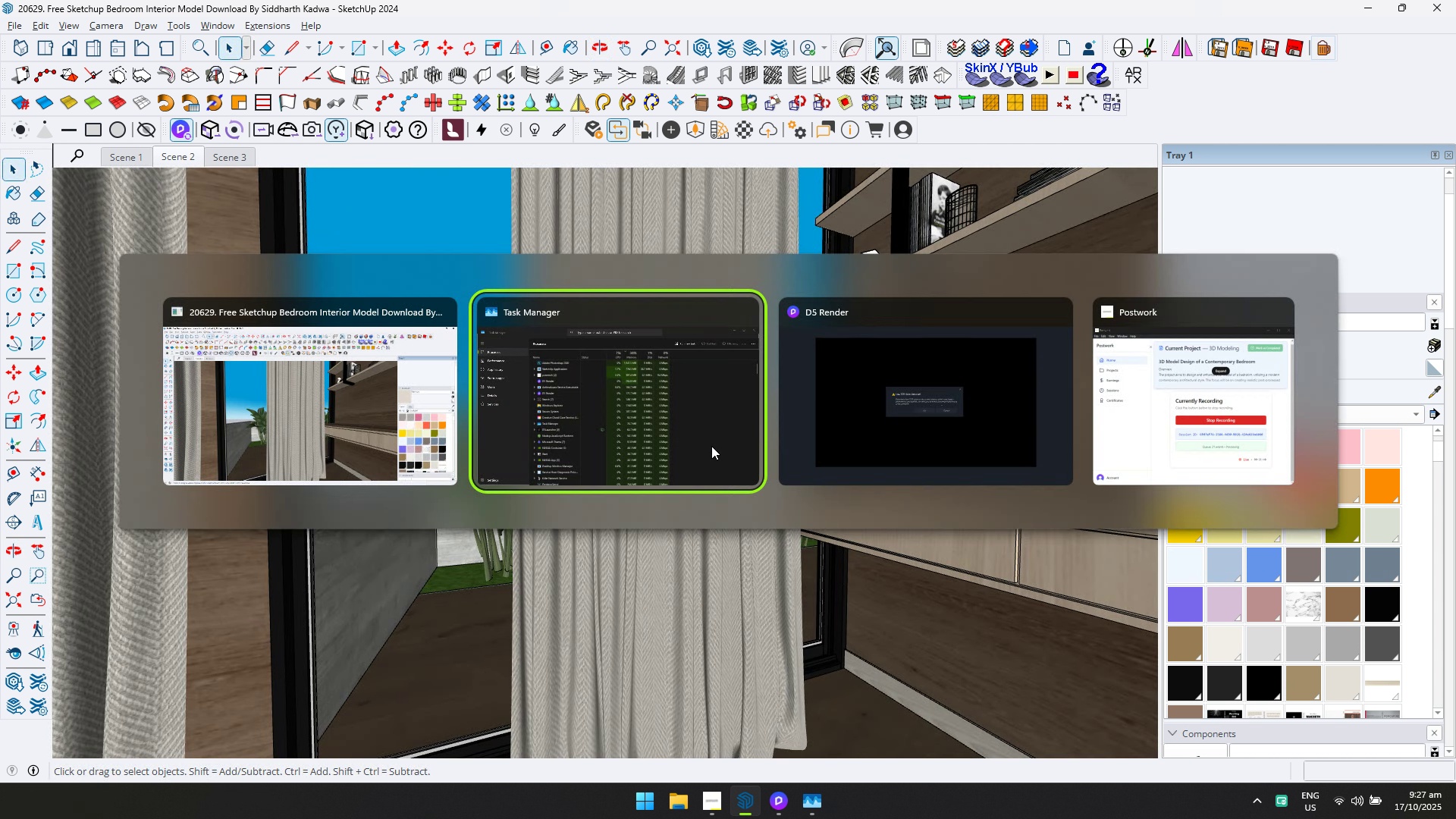 
key(Alt+Tab)
 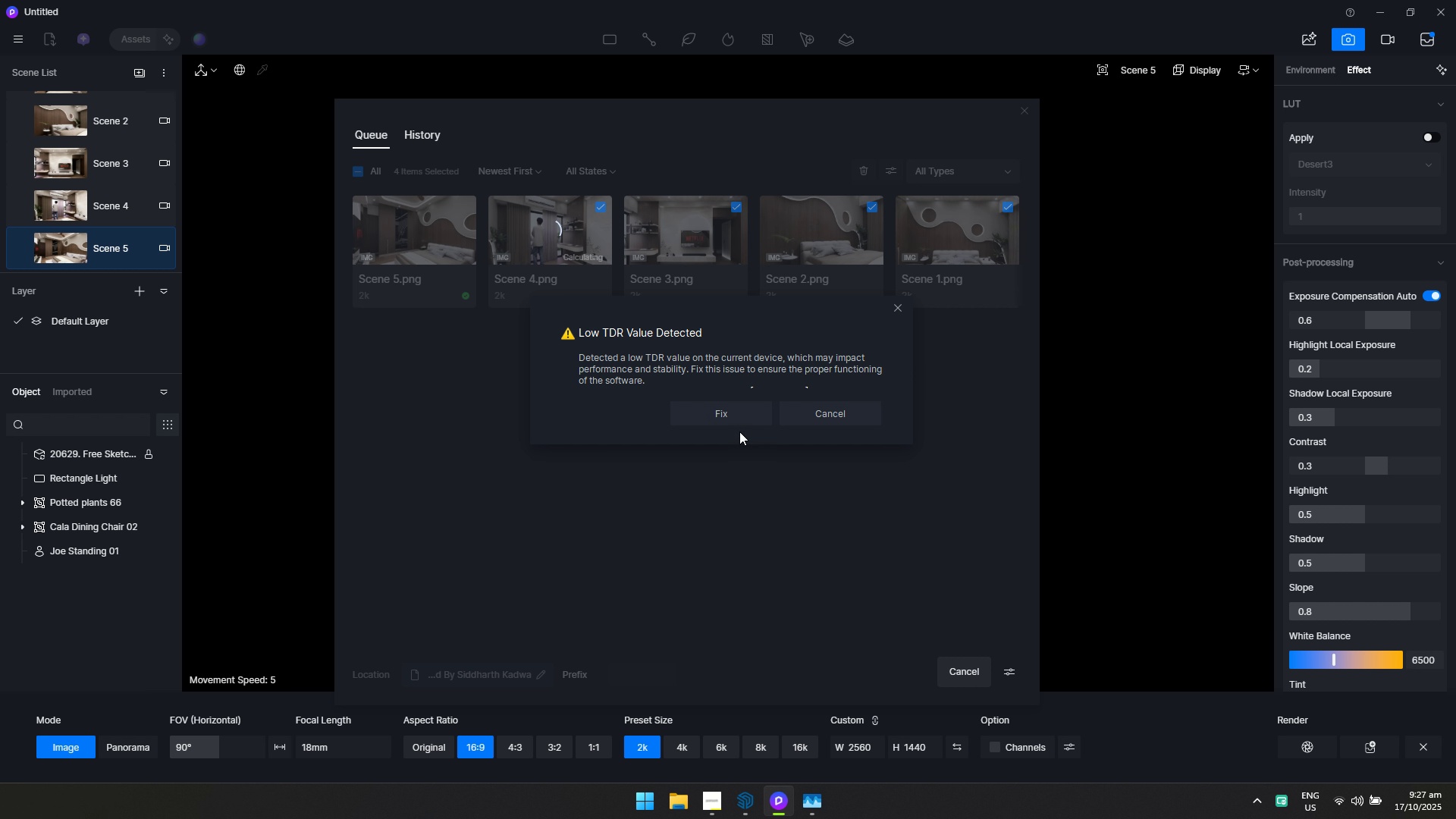 
left_click([745, 410])
 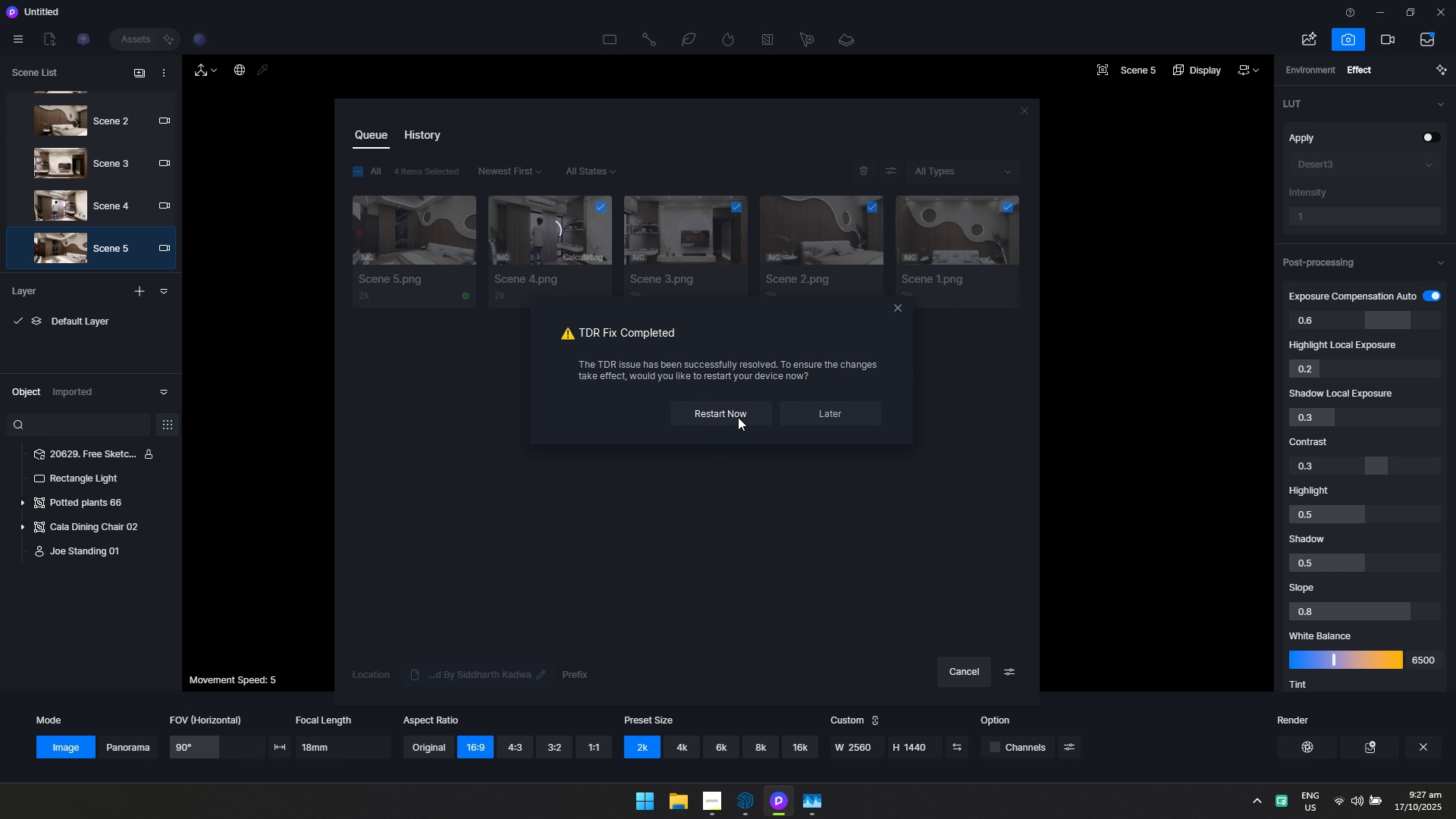 
wait(9.36)
 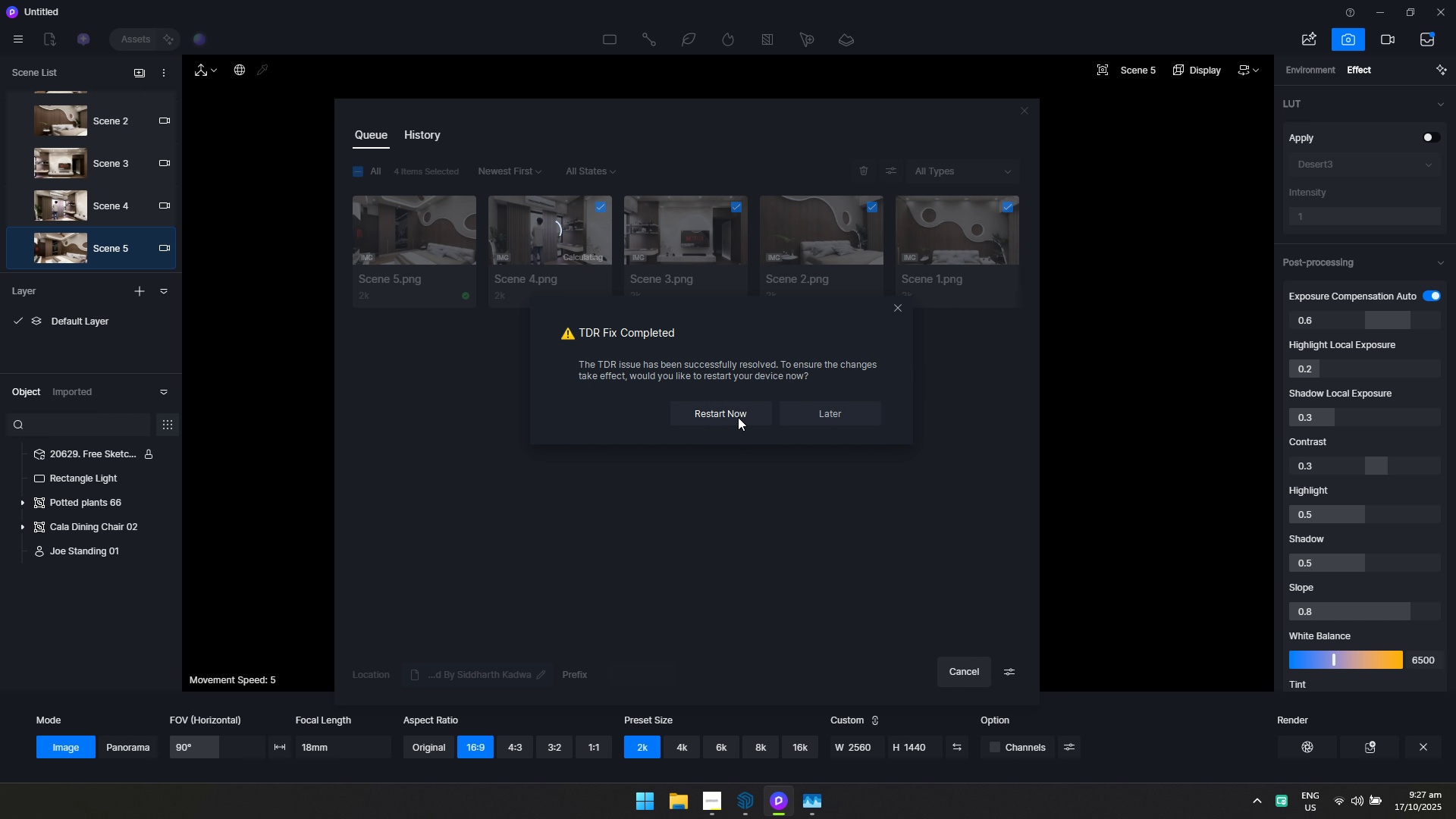 
left_click([836, 419])
 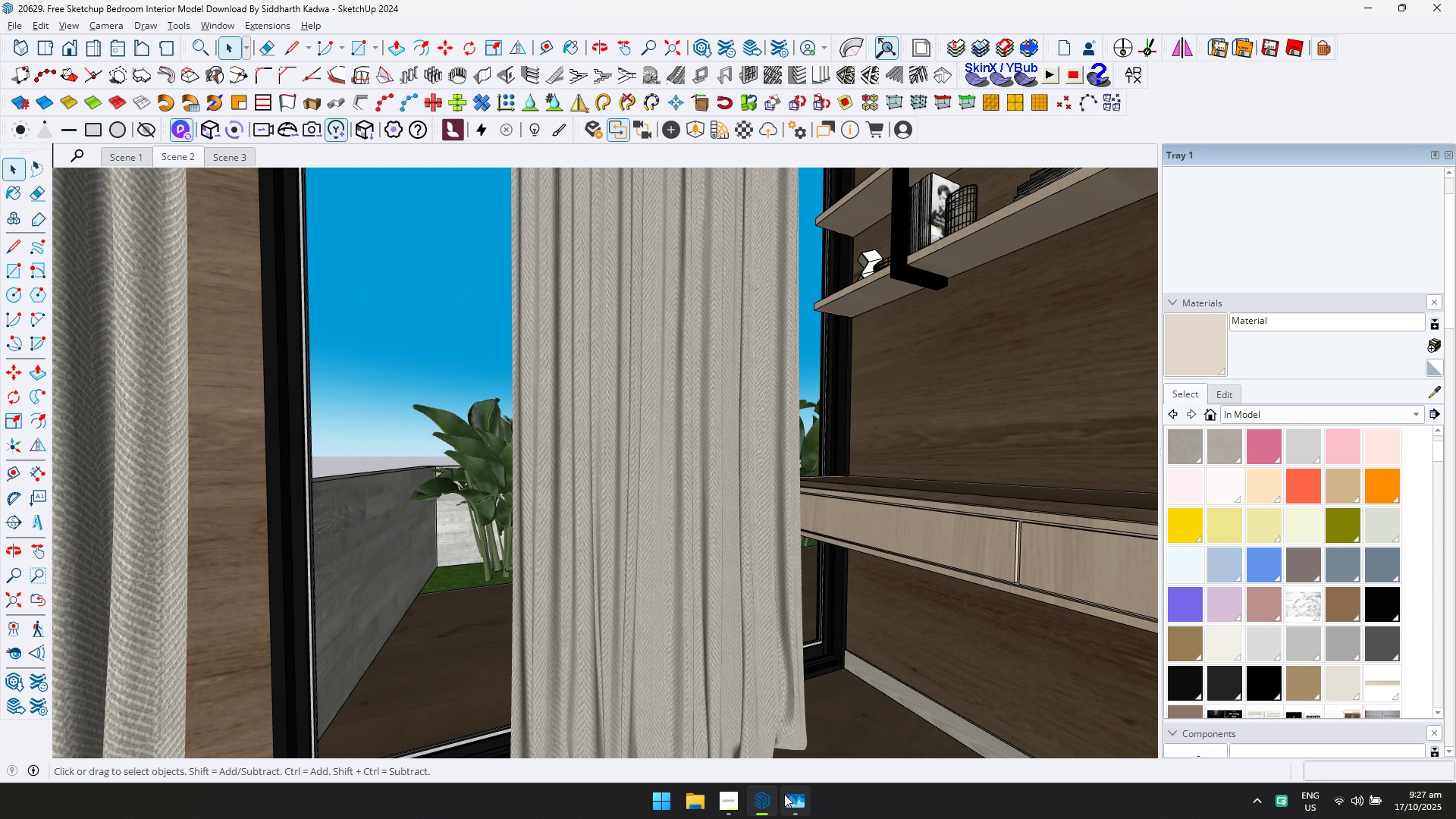 
left_click([789, 799])
 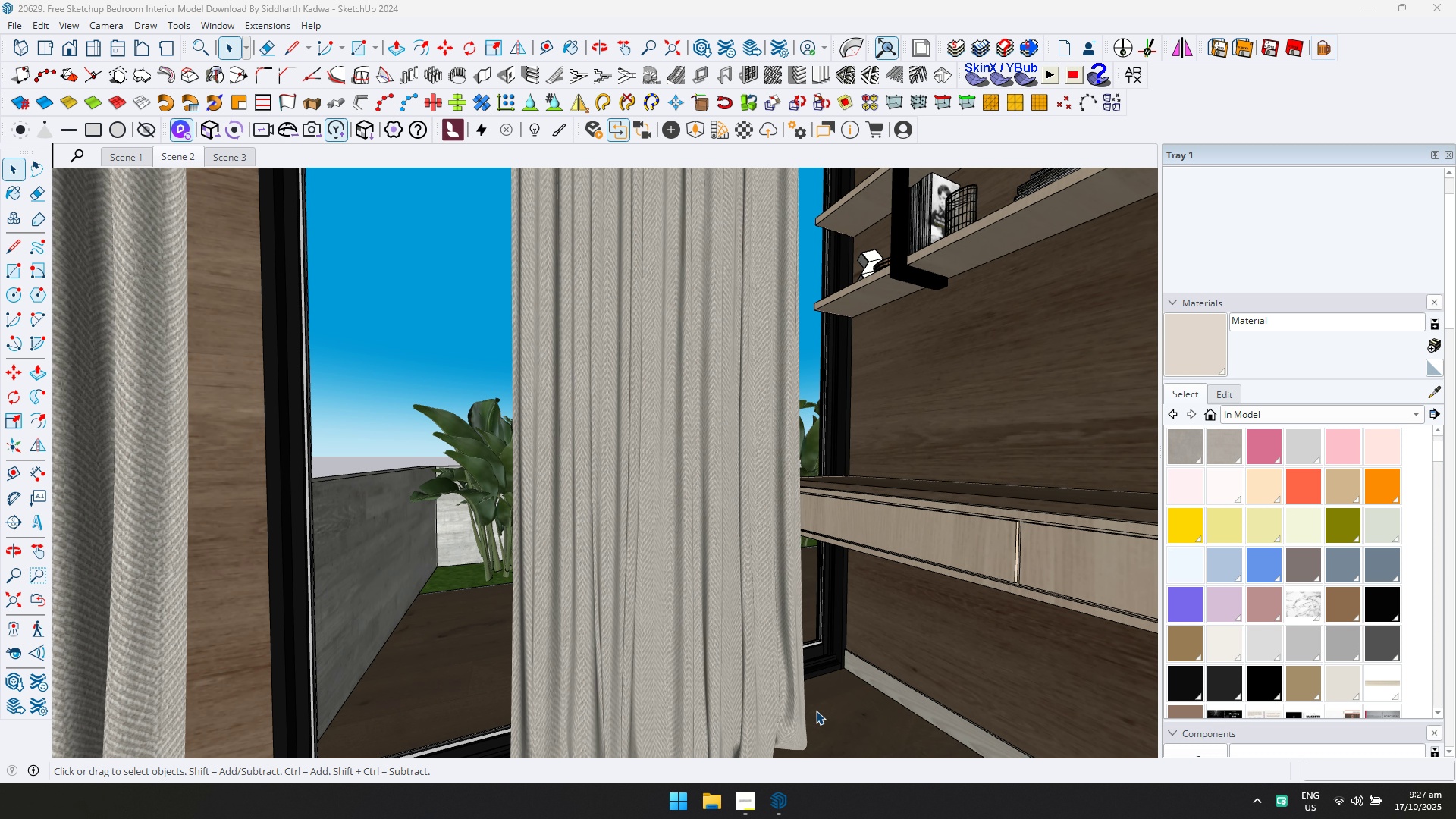 
left_click([779, 799])
 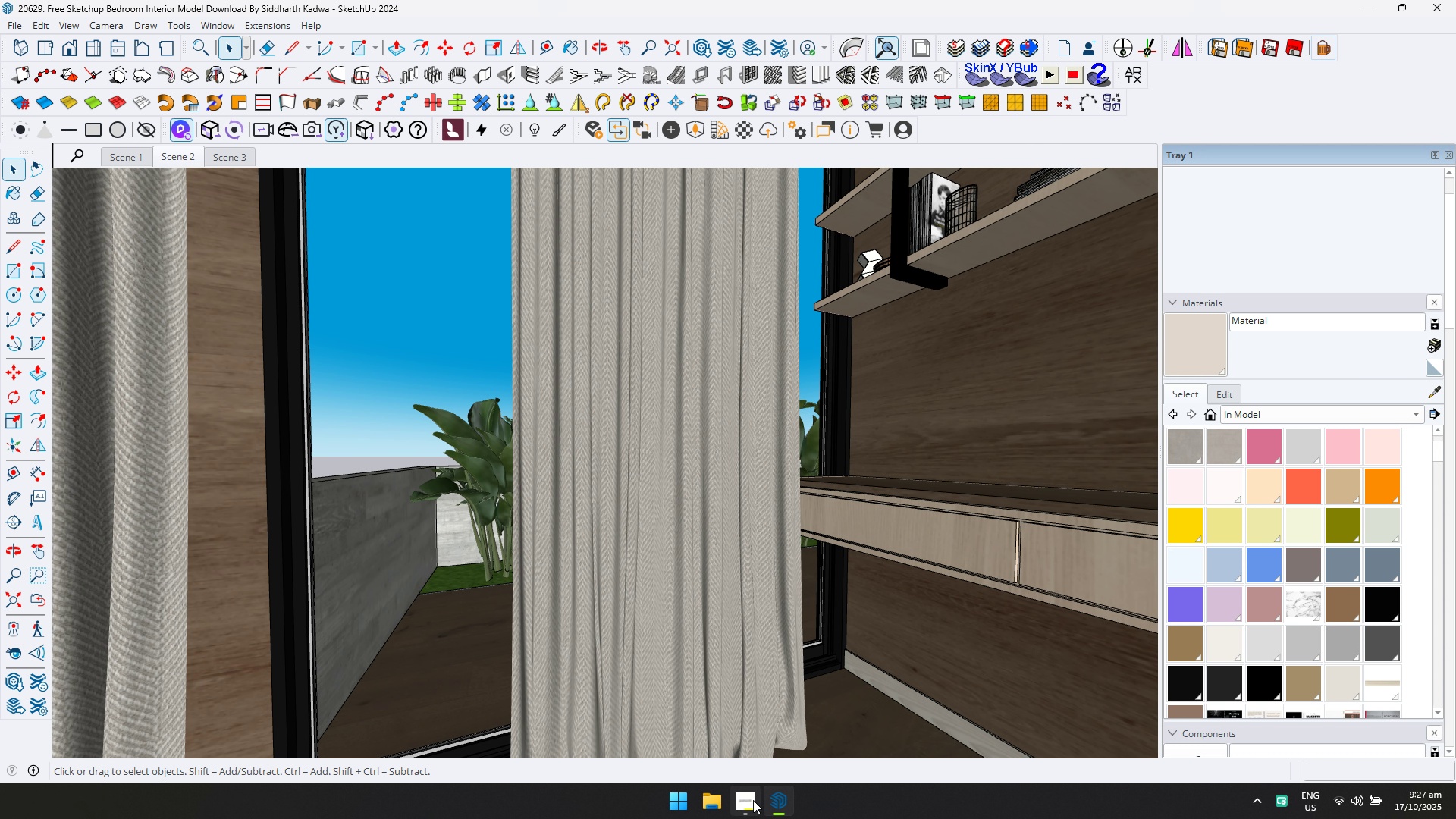 
left_click([753, 800])